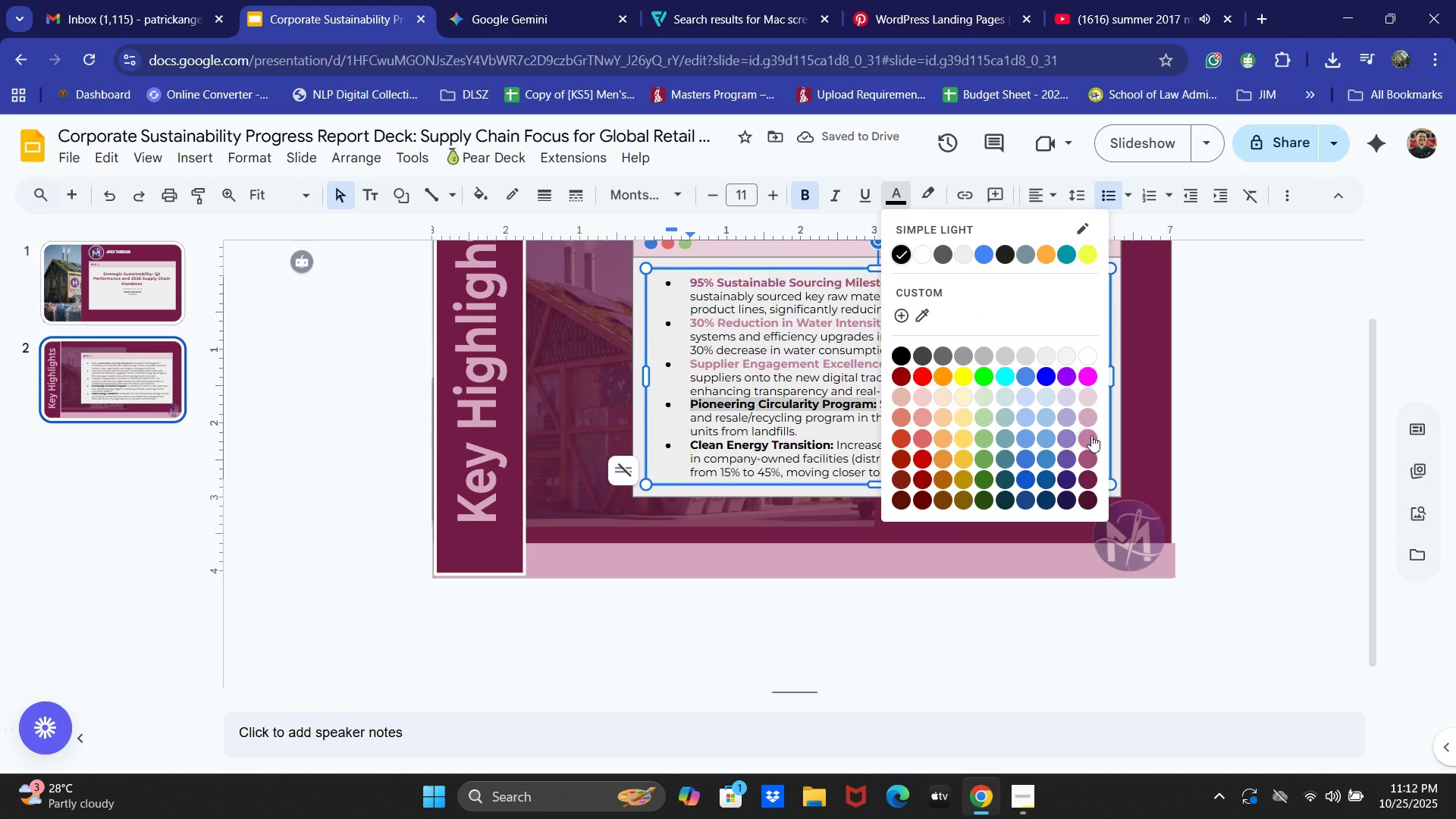 
left_click([1091, 434])
 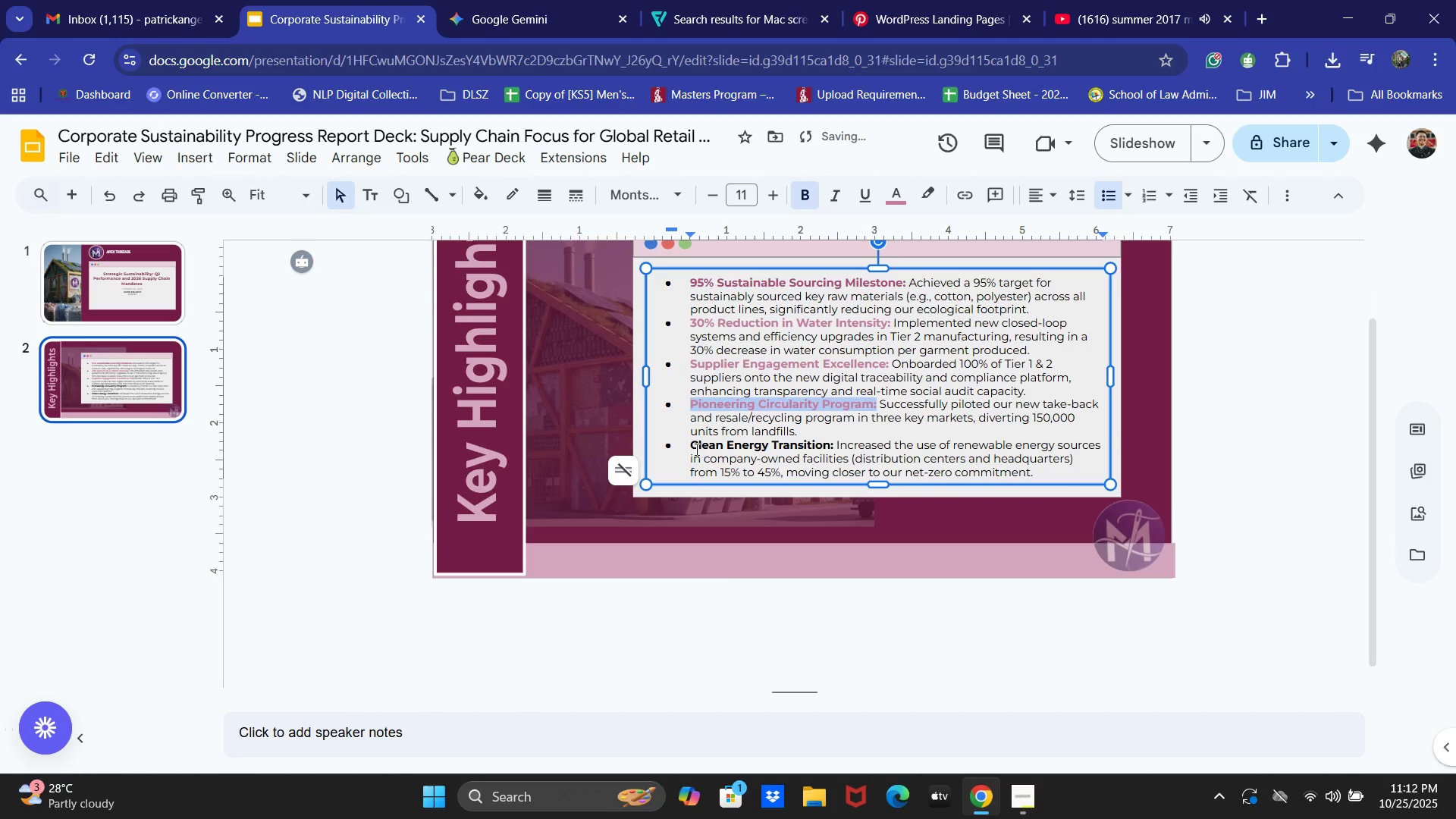 
left_click_drag(start_coordinate=[692, 447], to_coordinate=[833, 444])
 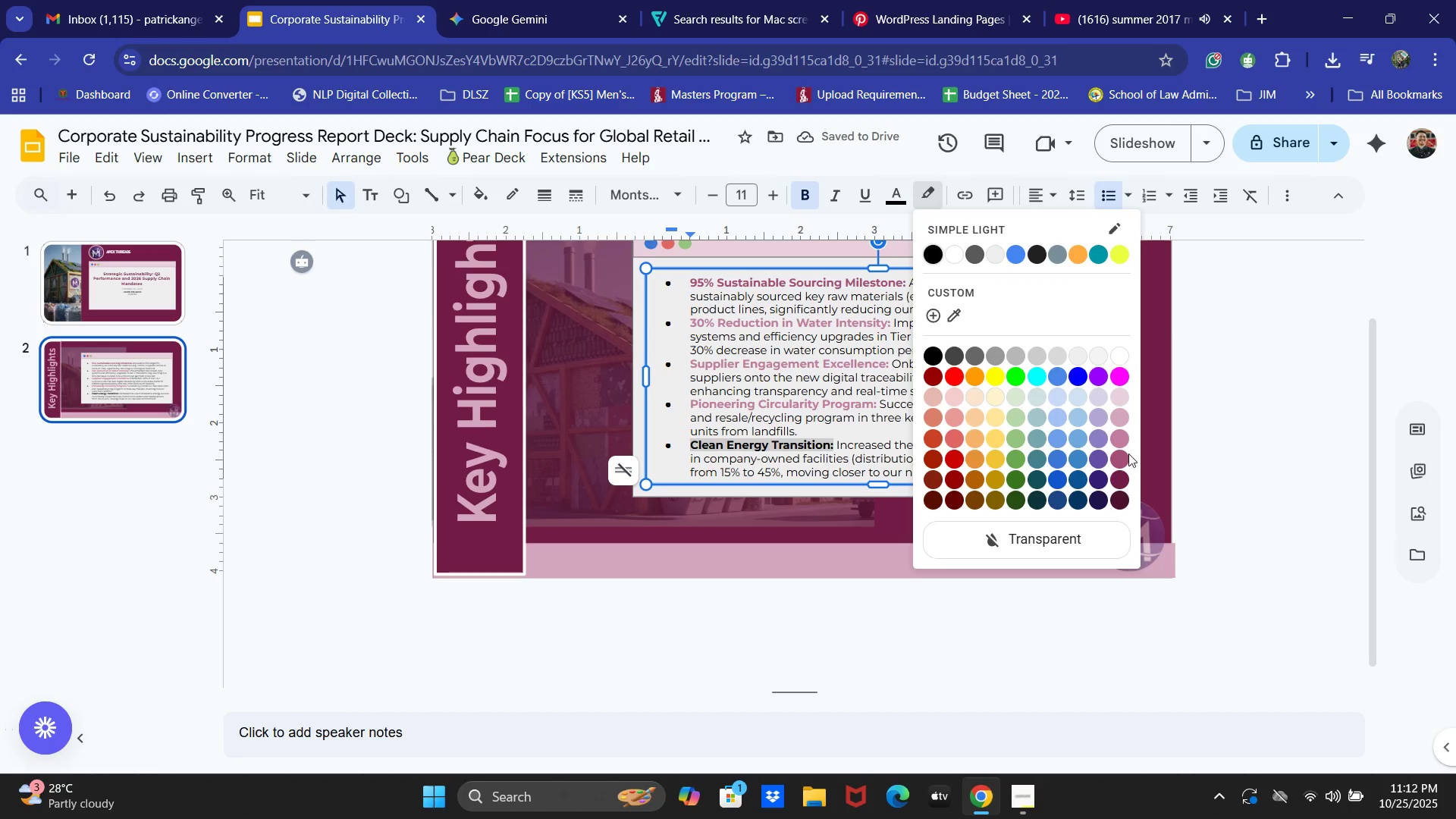 
left_click([1118, 444])
 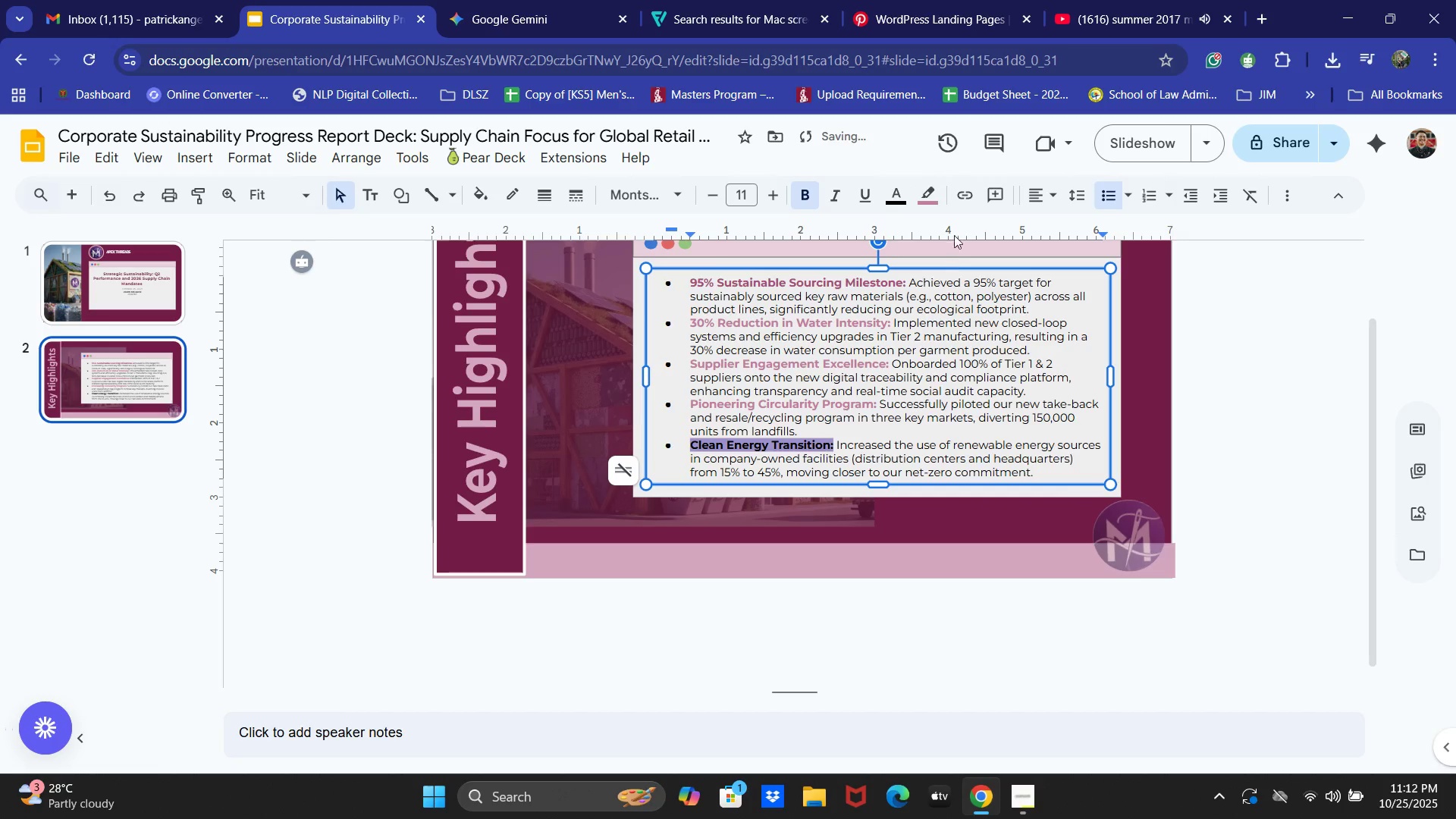 
left_click([925, 193])
 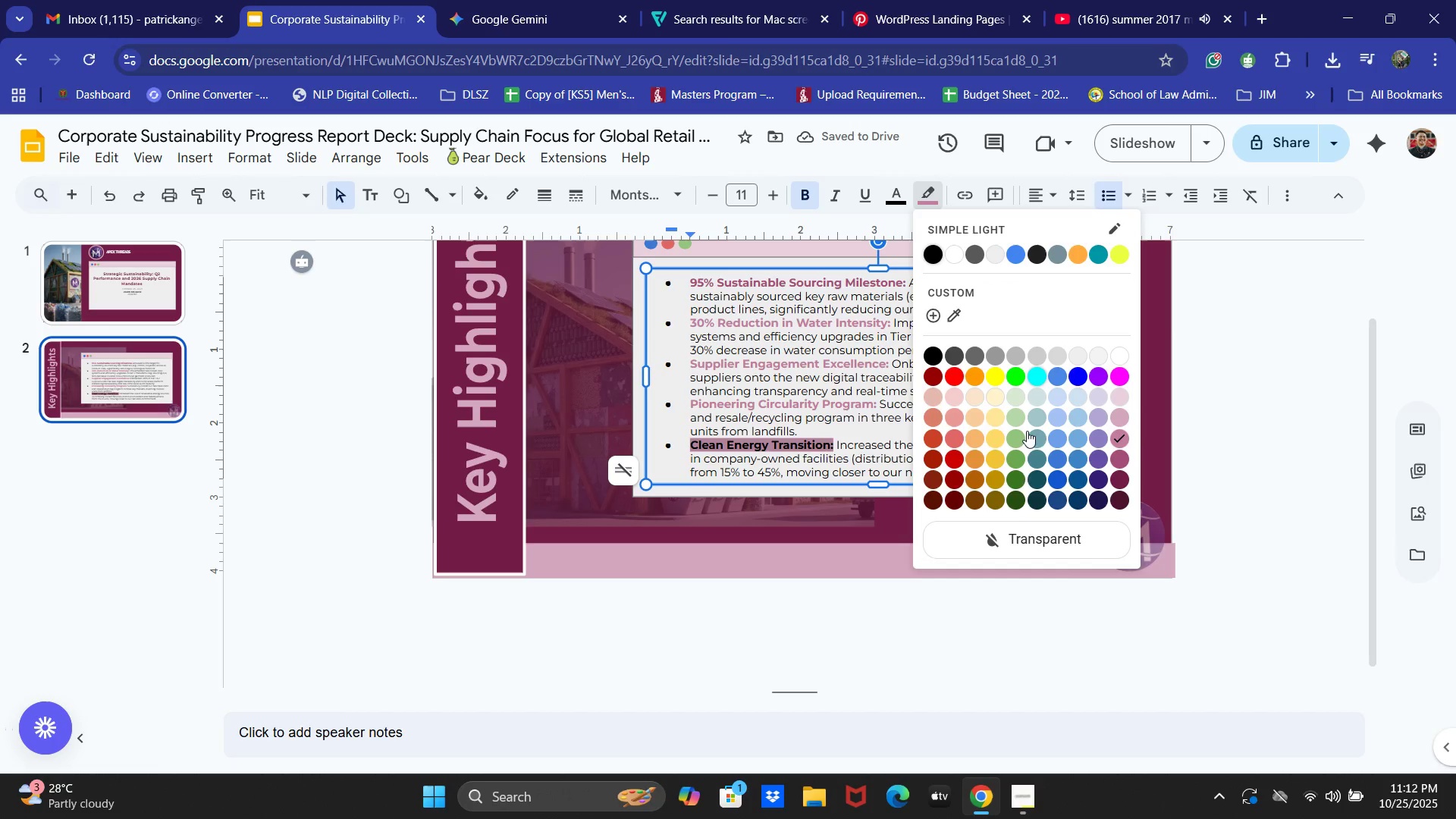 
left_click([1007, 546])
 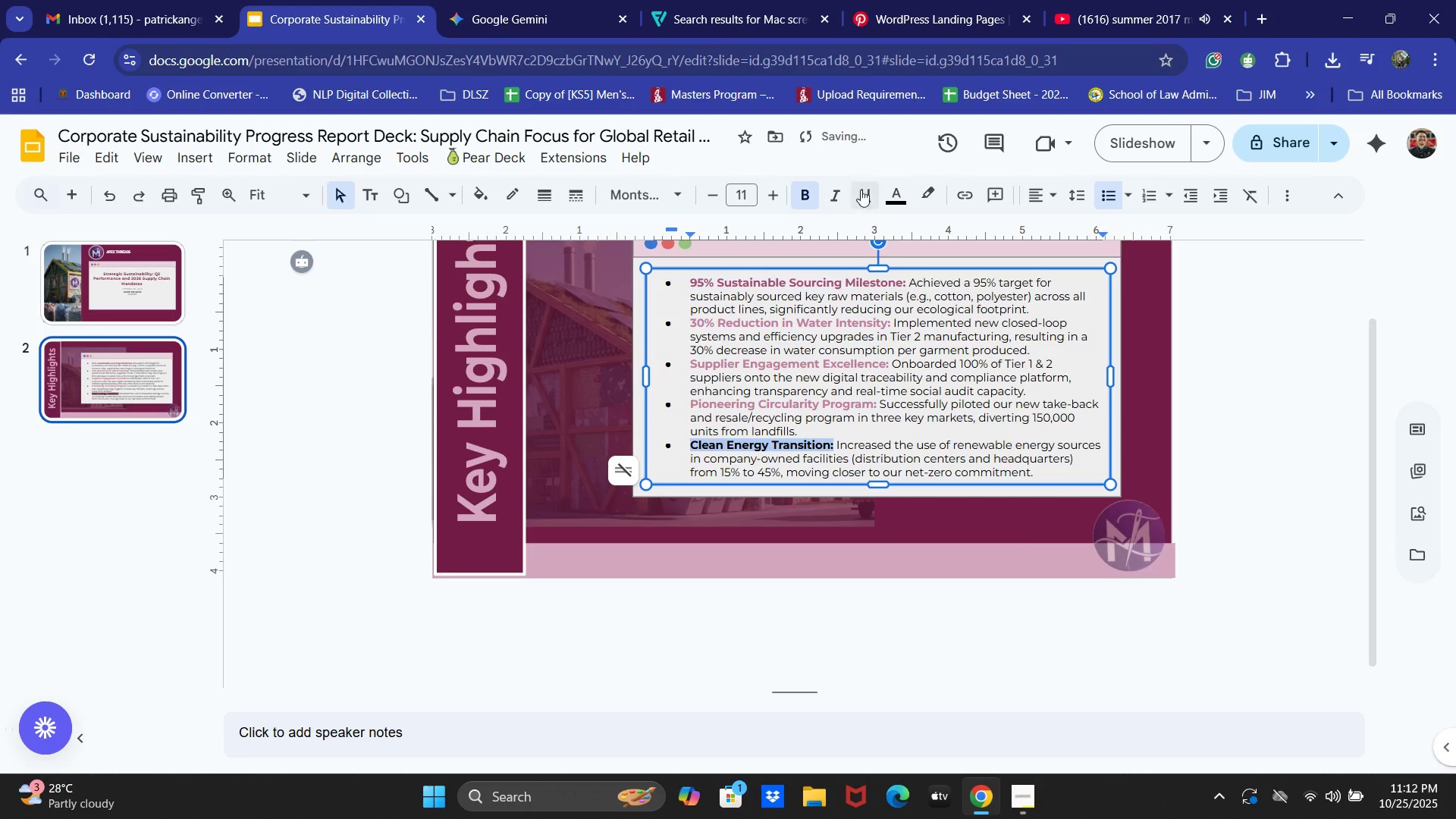 
left_click([903, 181])
 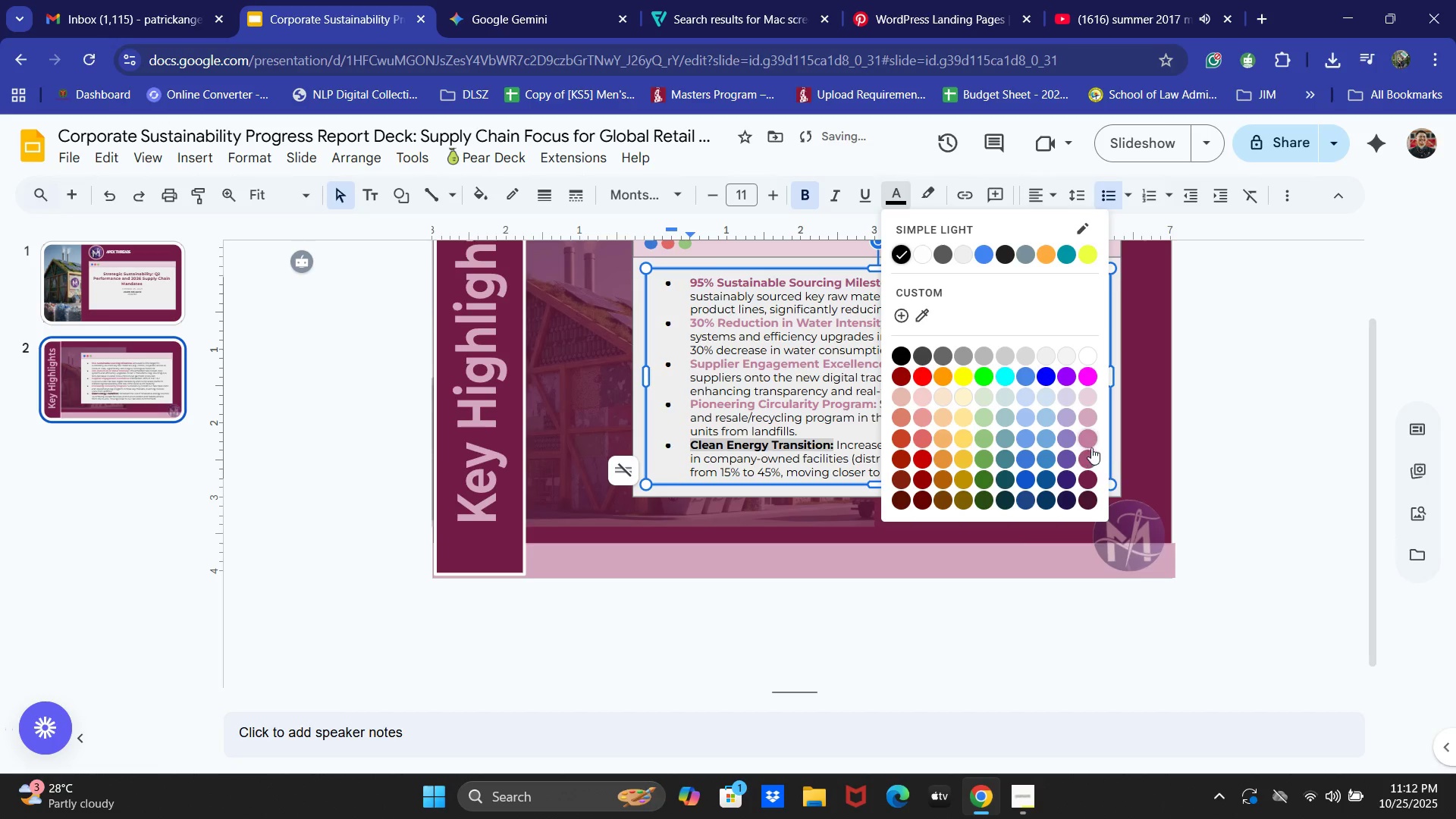 
left_click([1087, 431])
 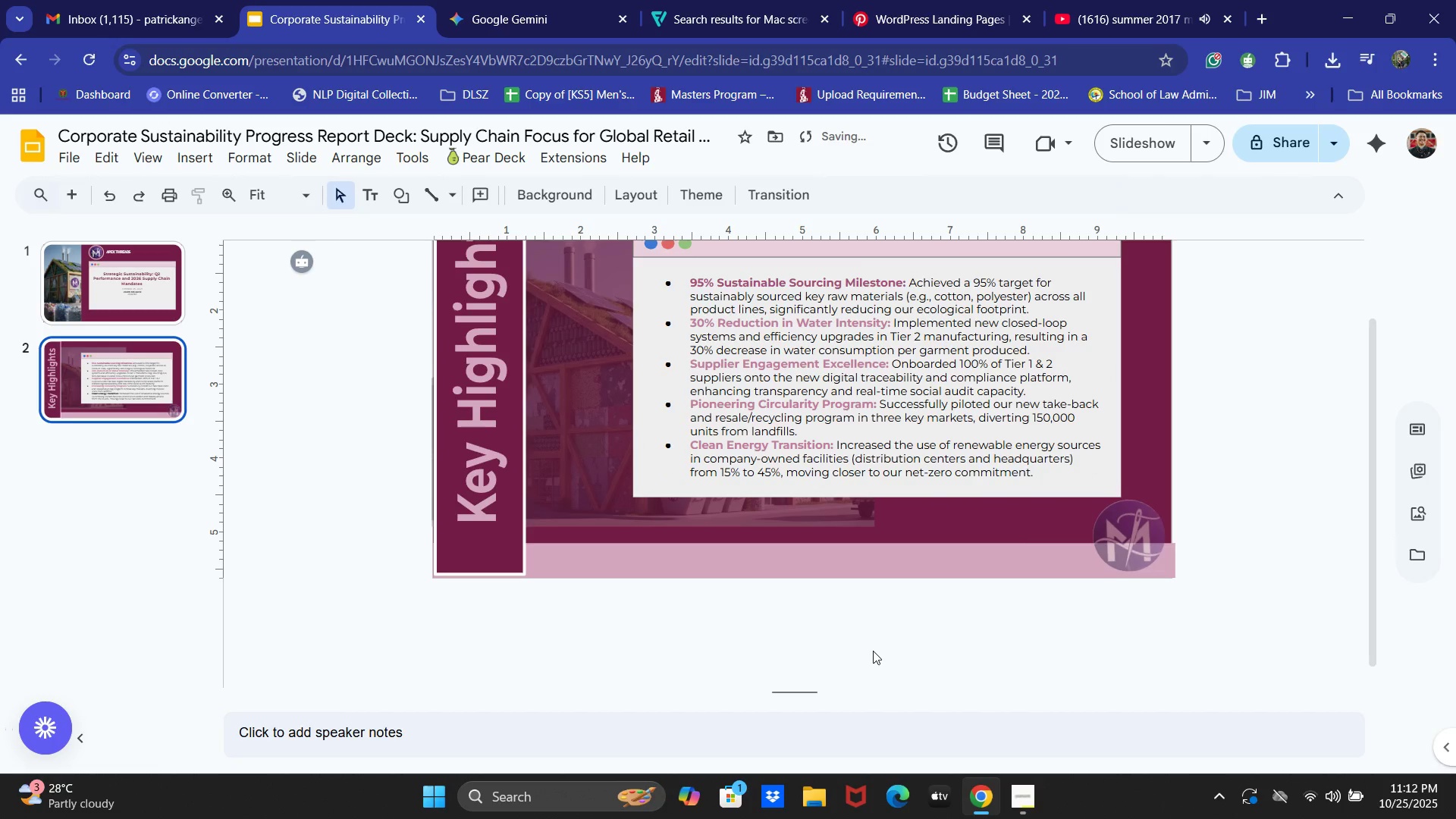 
scroll: coordinate [873, 651], scroll_direction: up, amount: 1.0
 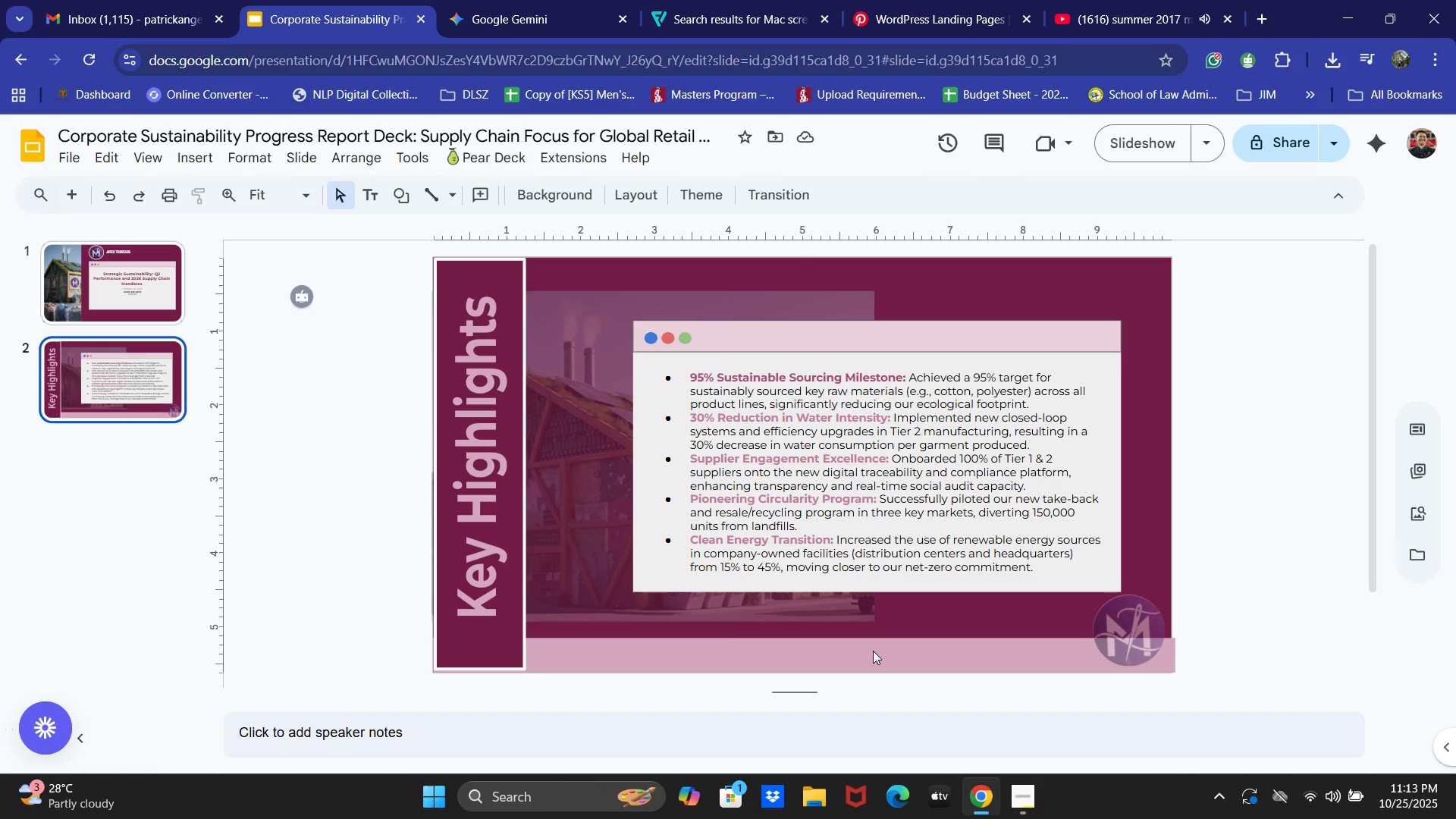 
wait(7.18)
 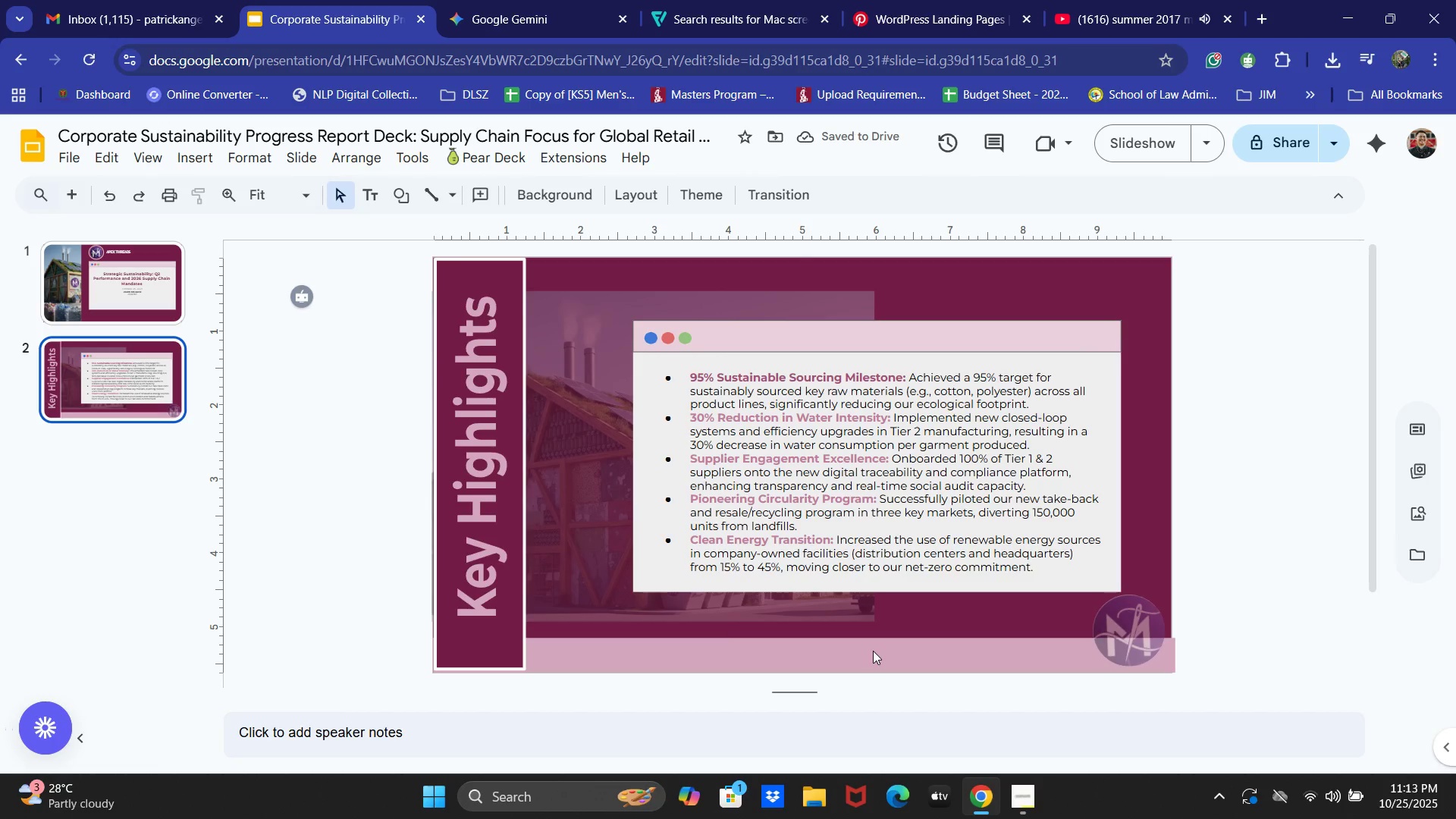 
left_click_drag(start_coordinate=[679, 418], to_coordinate=[889, 418])
 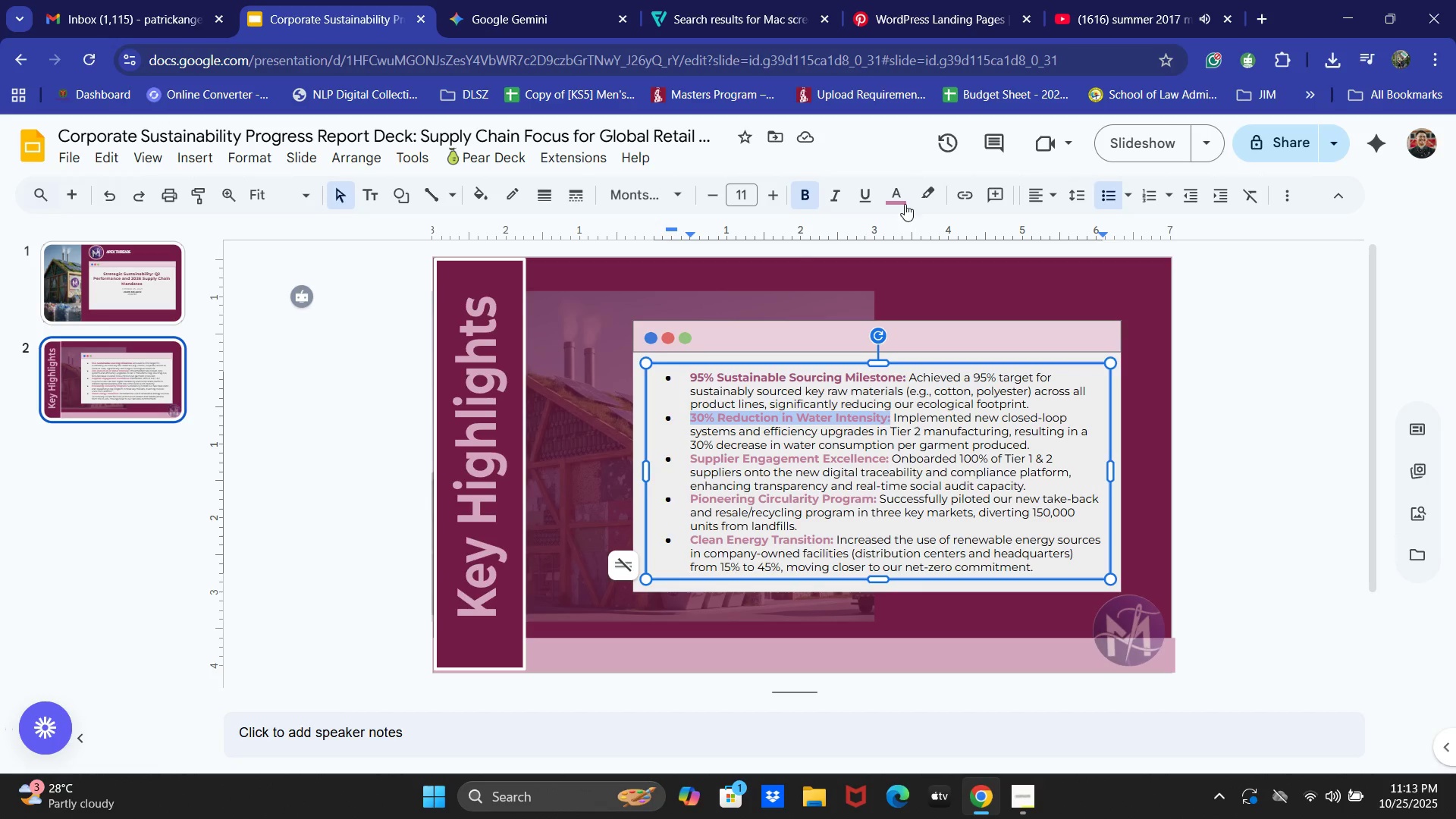 
left_click([903, 202])
 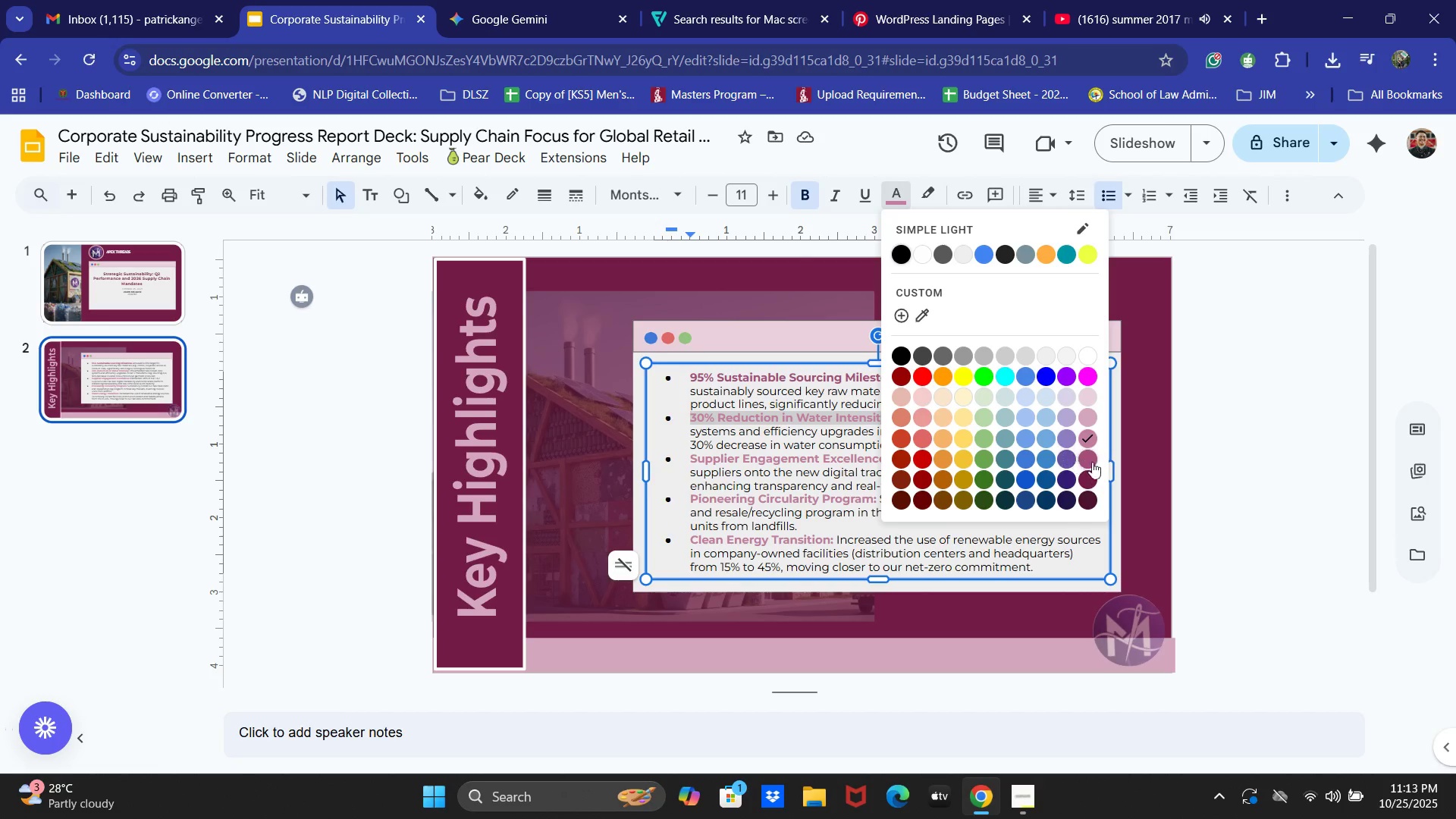 
left_click([1096, 457])
 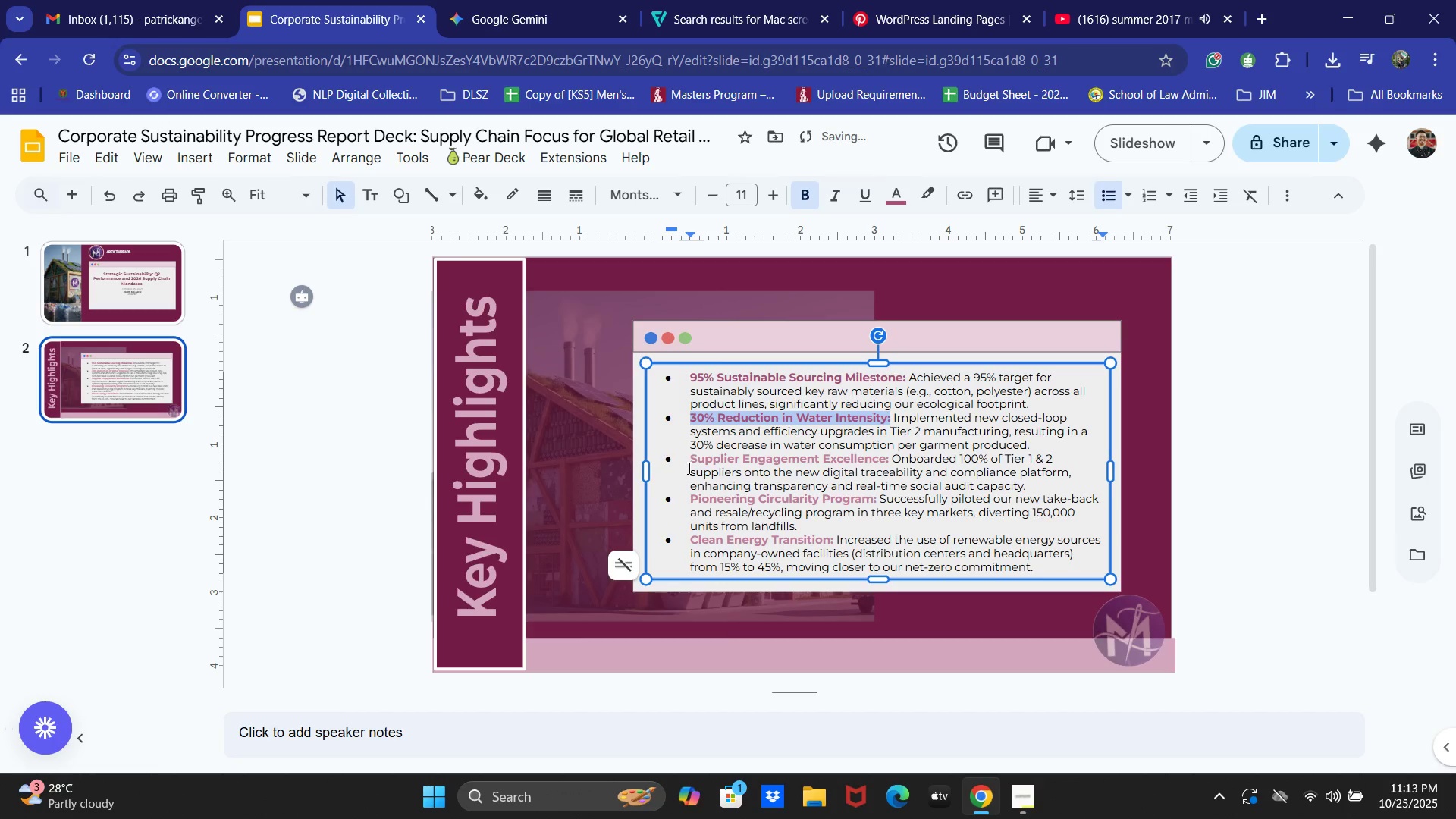 
left_click_drag(start_coordinate=[688, 464], to_coordinate=[889, 462])
 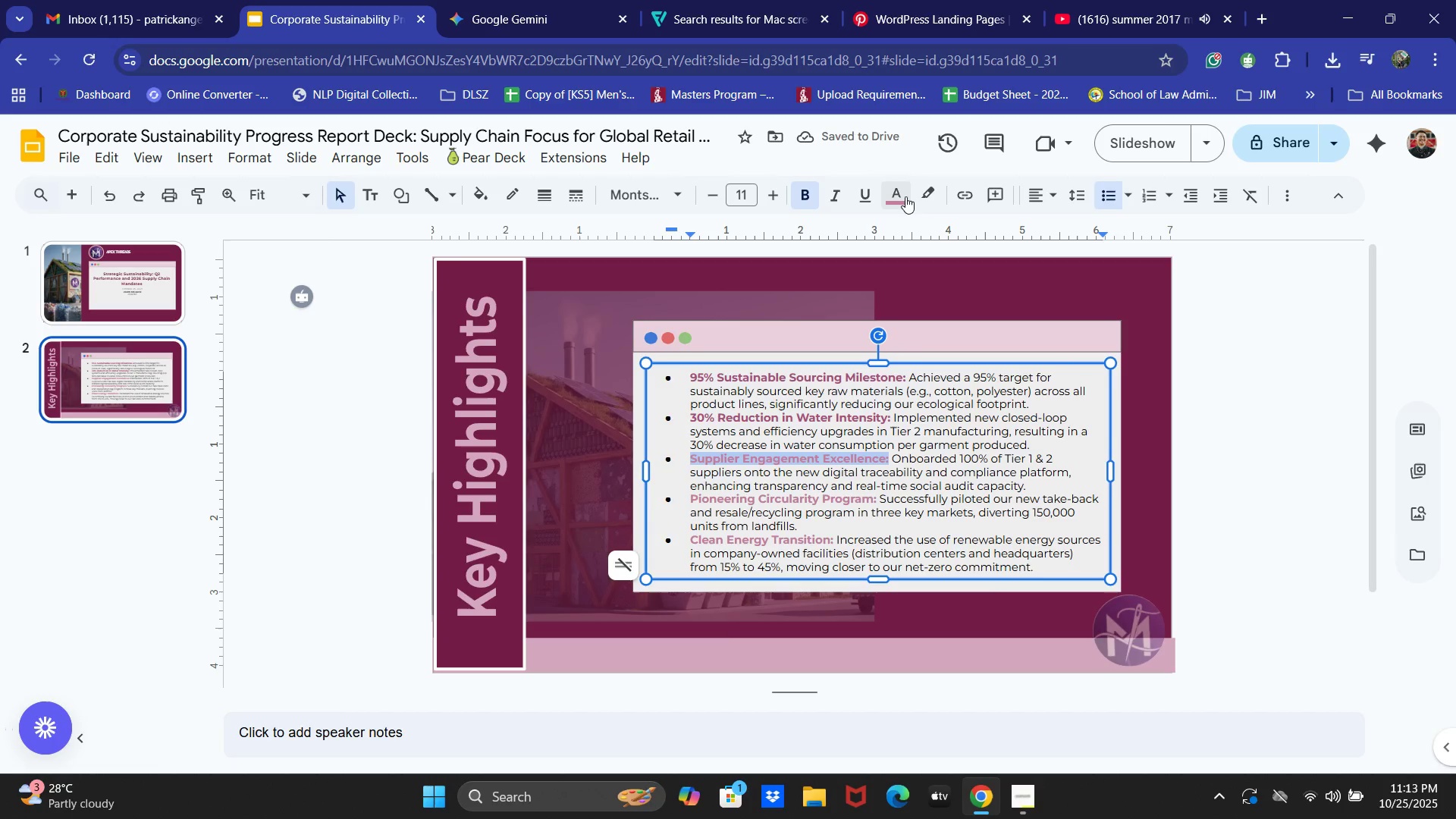 
left_click([905, 194])
 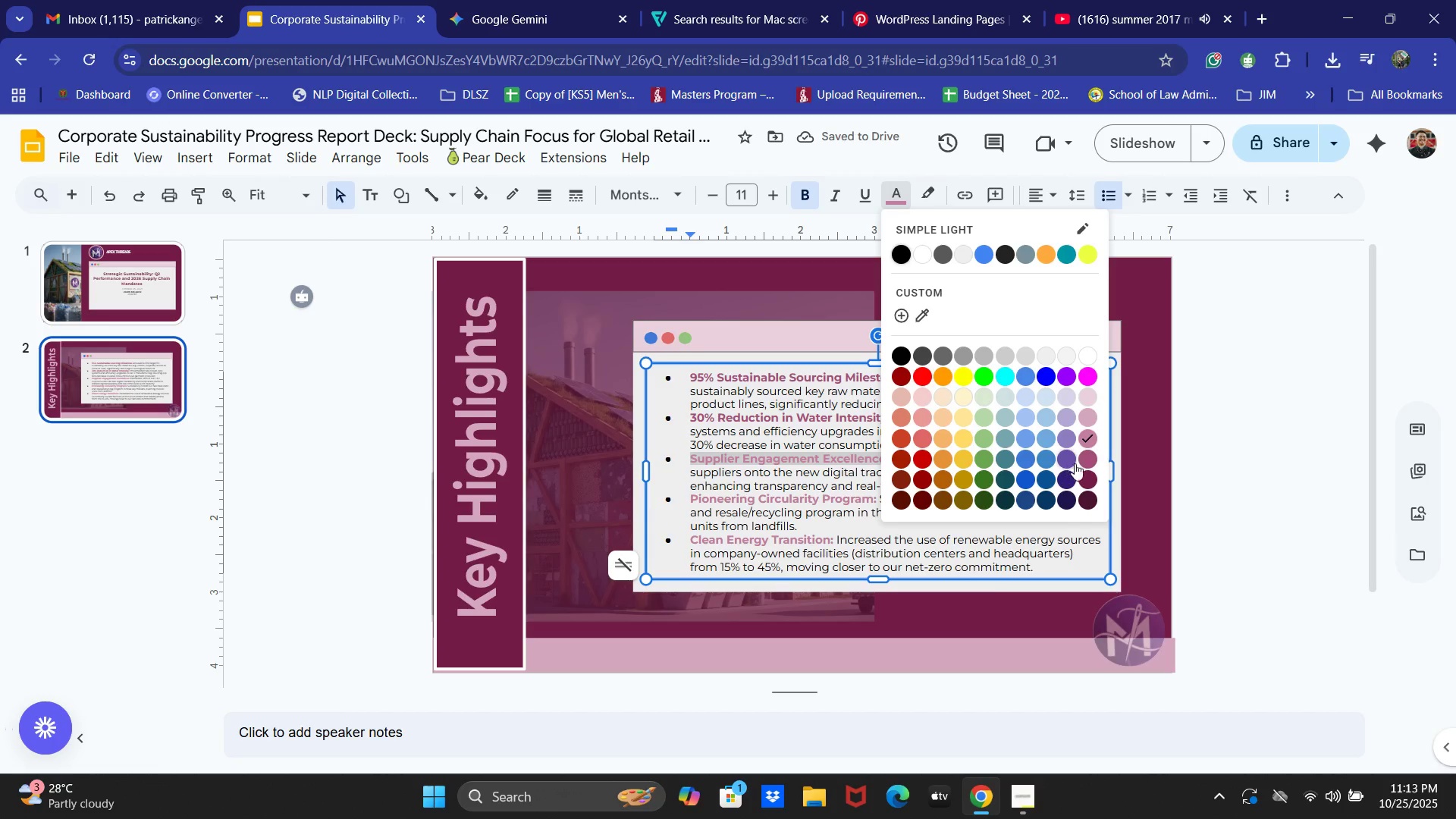 
left_click([1082, 460])
 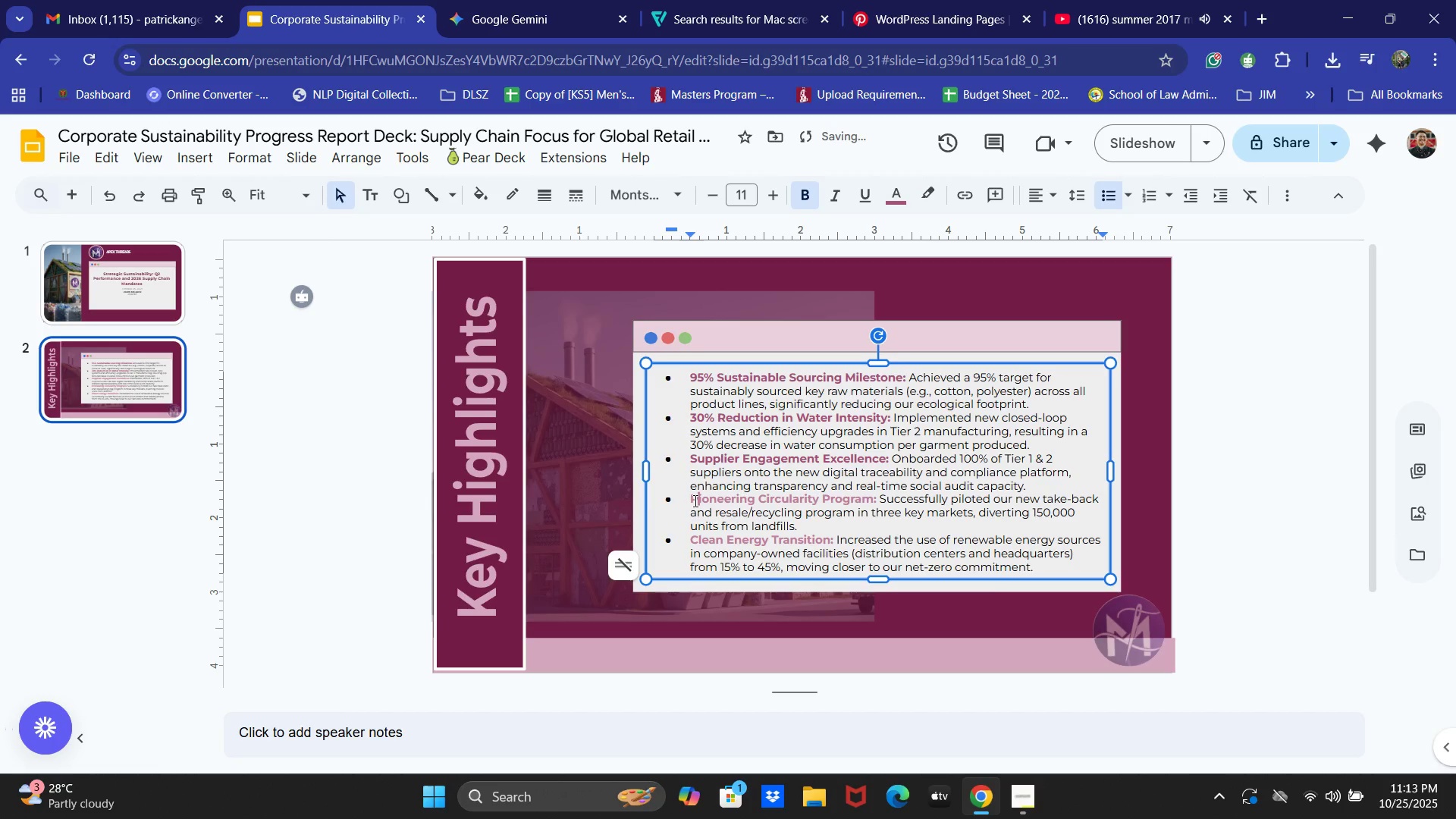 
left_click_drag(start_coordinate=[683, 500], to_coordinate=[874, 500])
 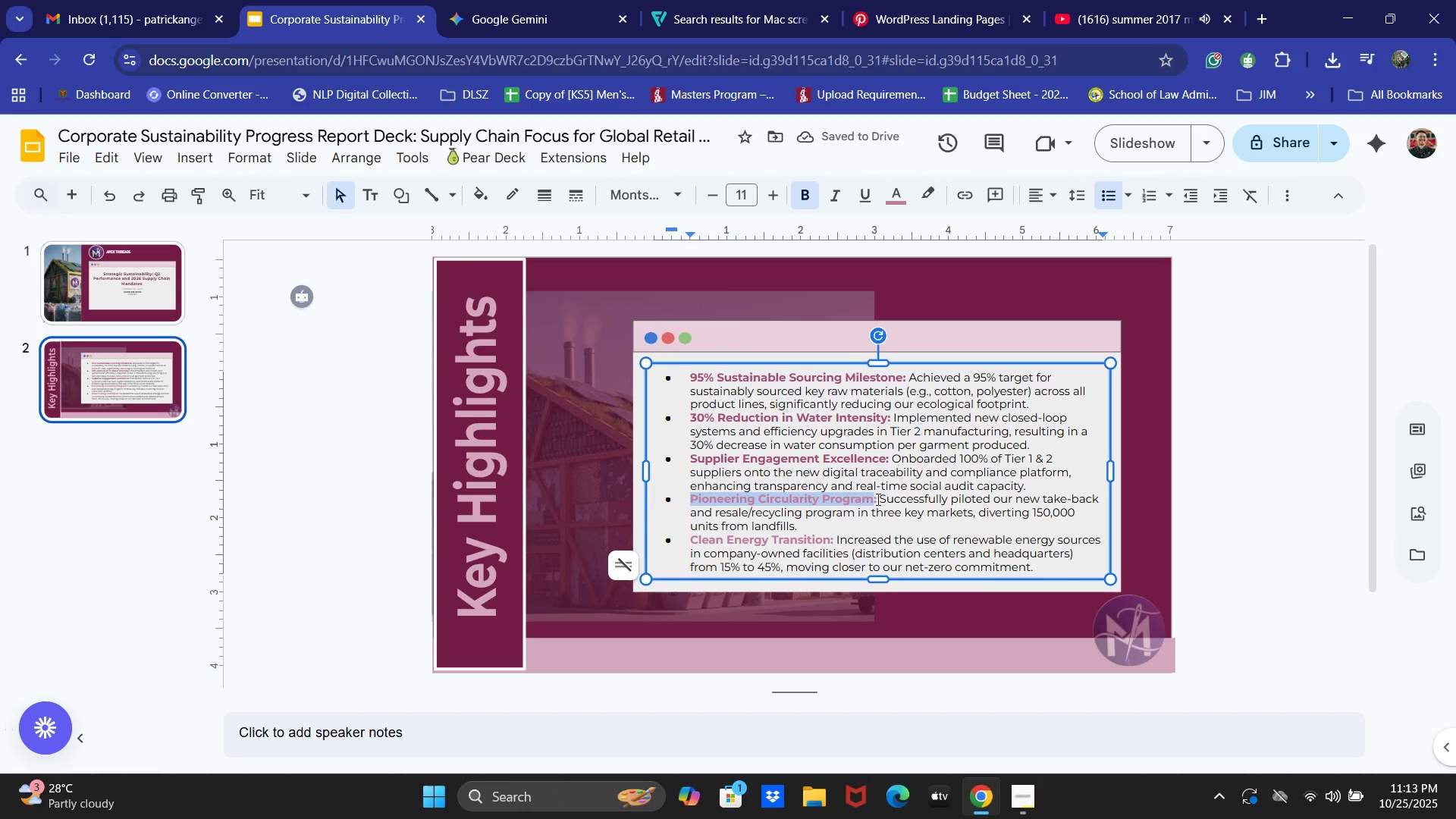 
left_click_drag(start_coordinate=[877, 498], to_coordinate=[685, 500])
 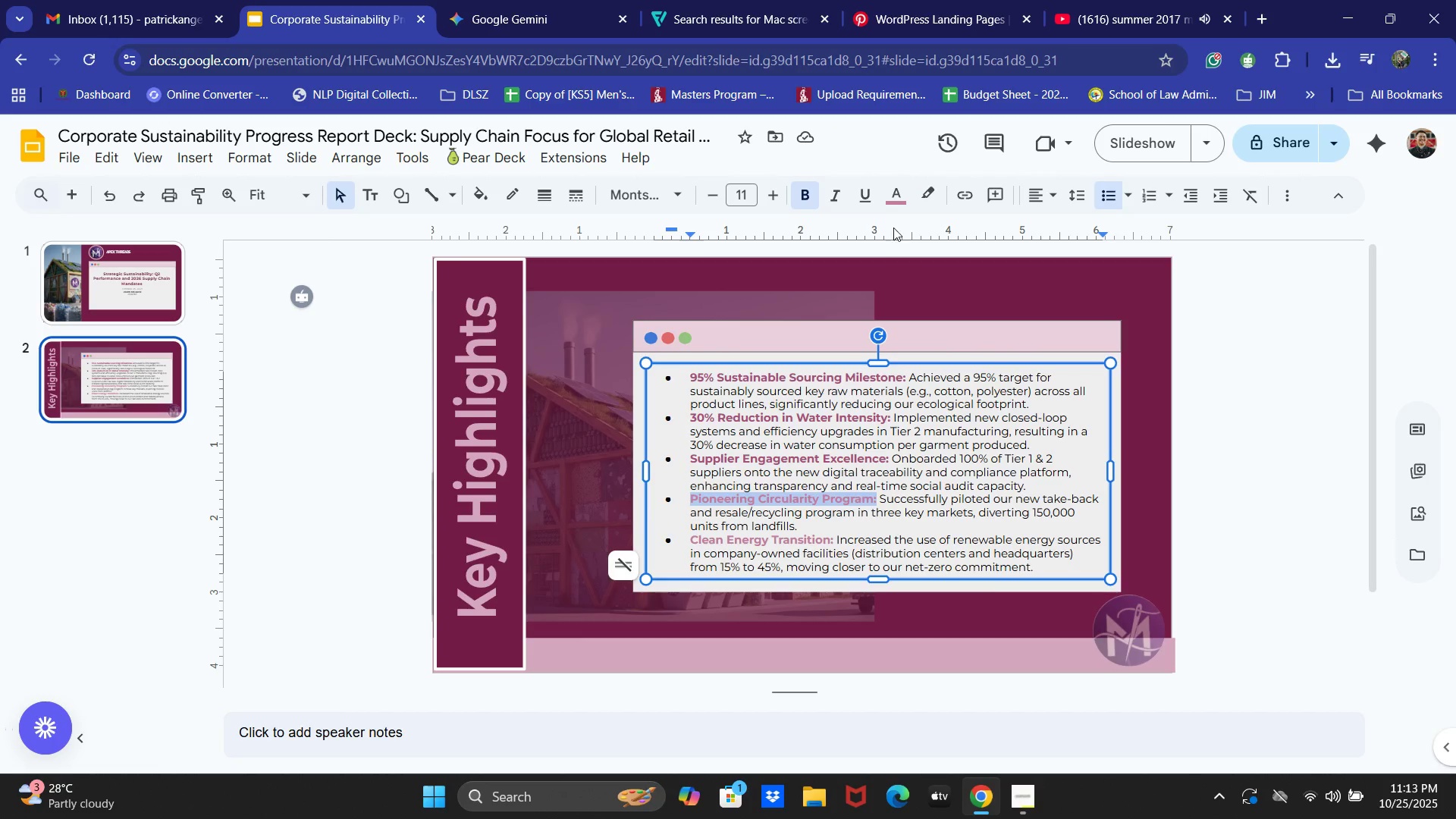 
left_click([896, 209])
 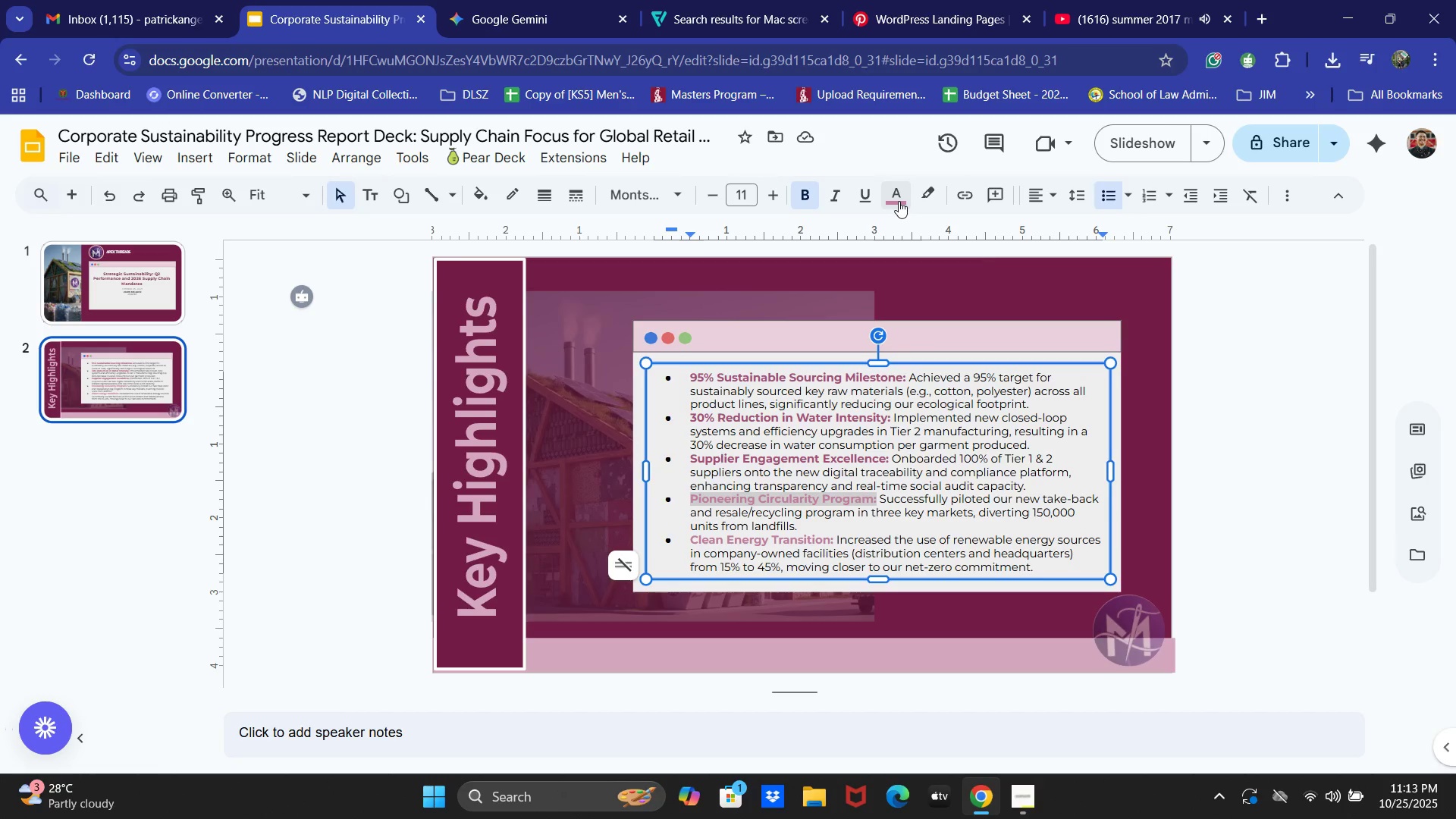 
triple_click([899, 201])
 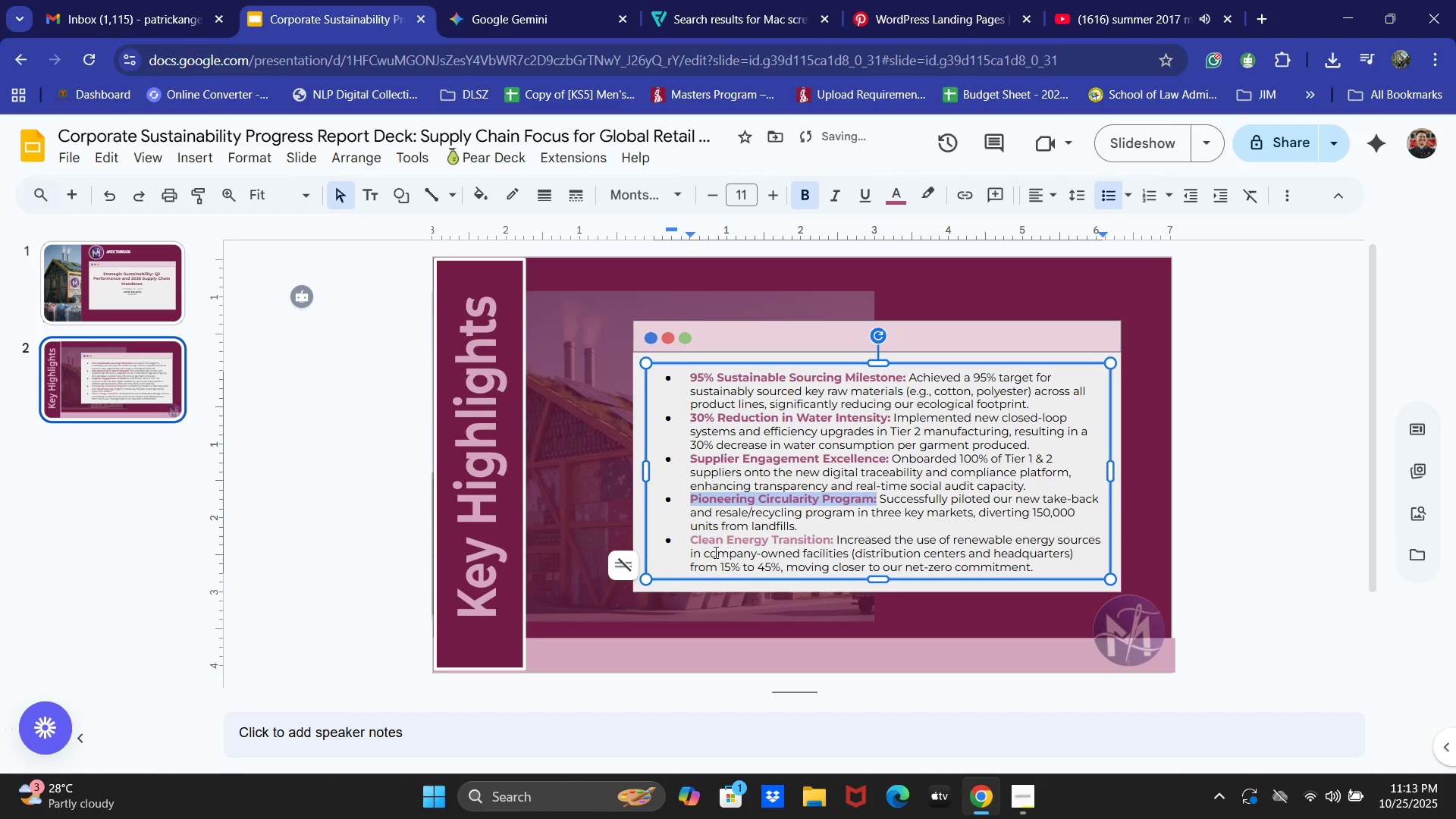 
left_click_drag(start_coordinate=[690, 544], to_coordinate=[833, 538])
 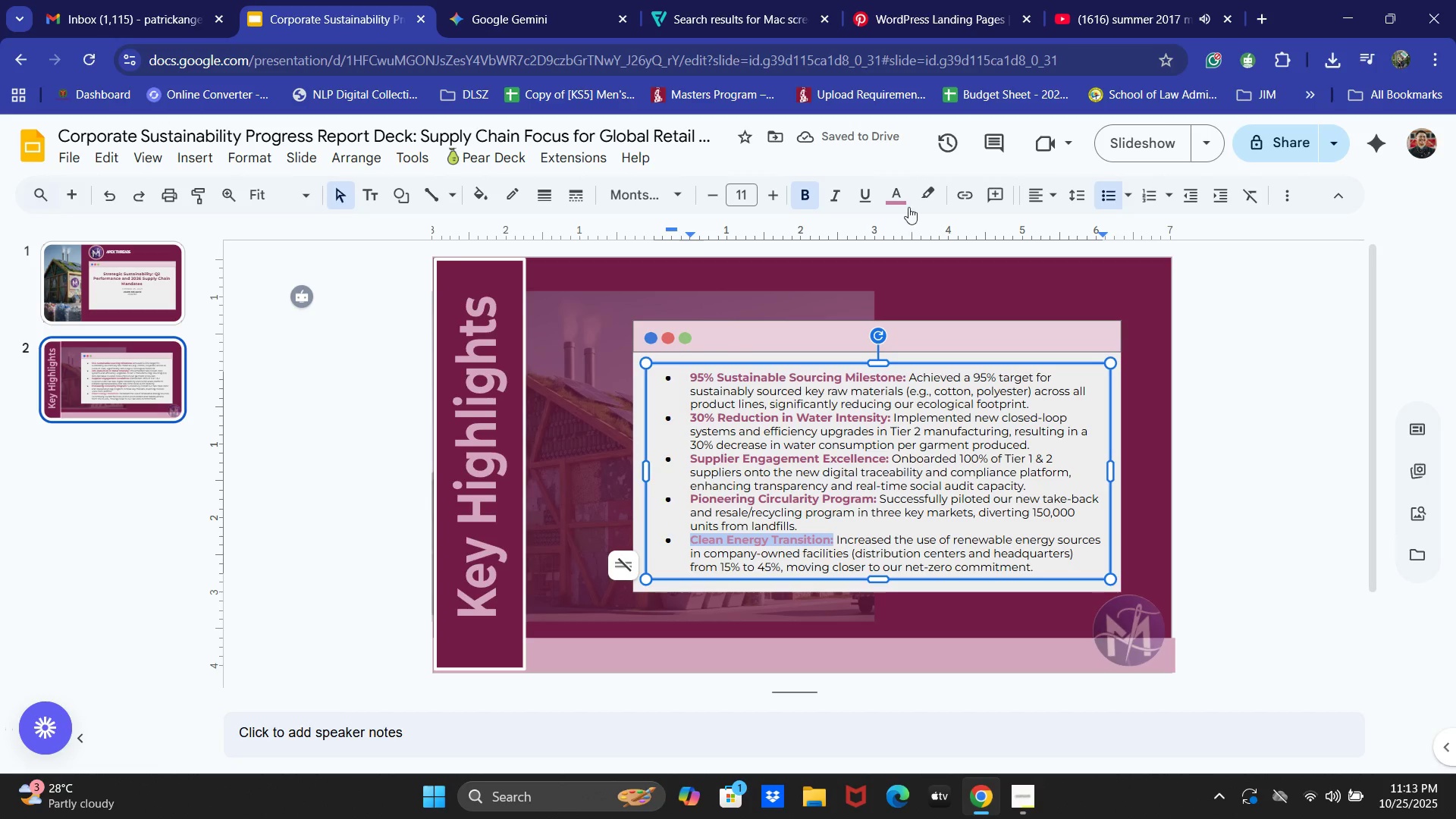 
left_click([908, 197])
 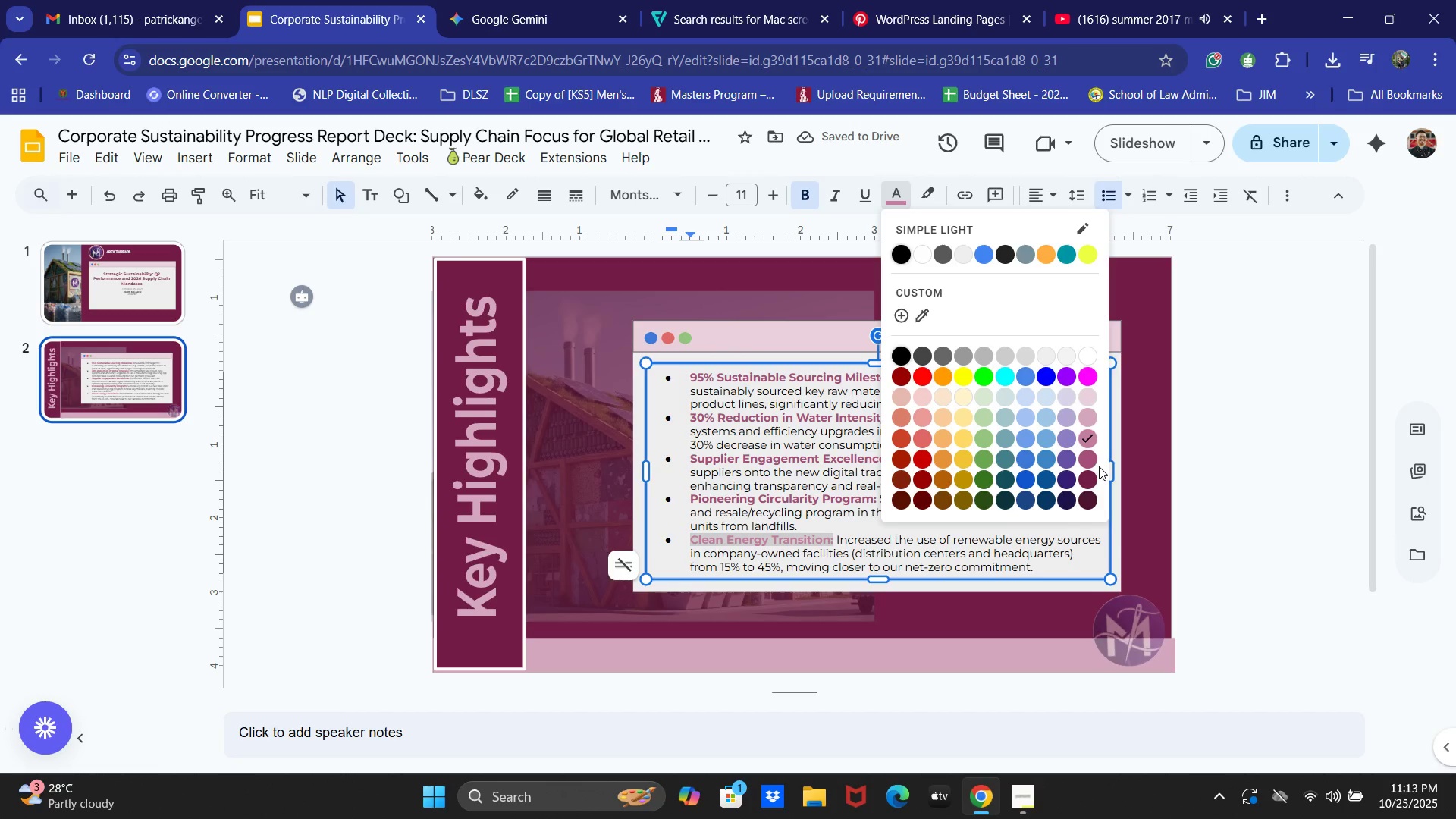 
left_click([1083, 464])
 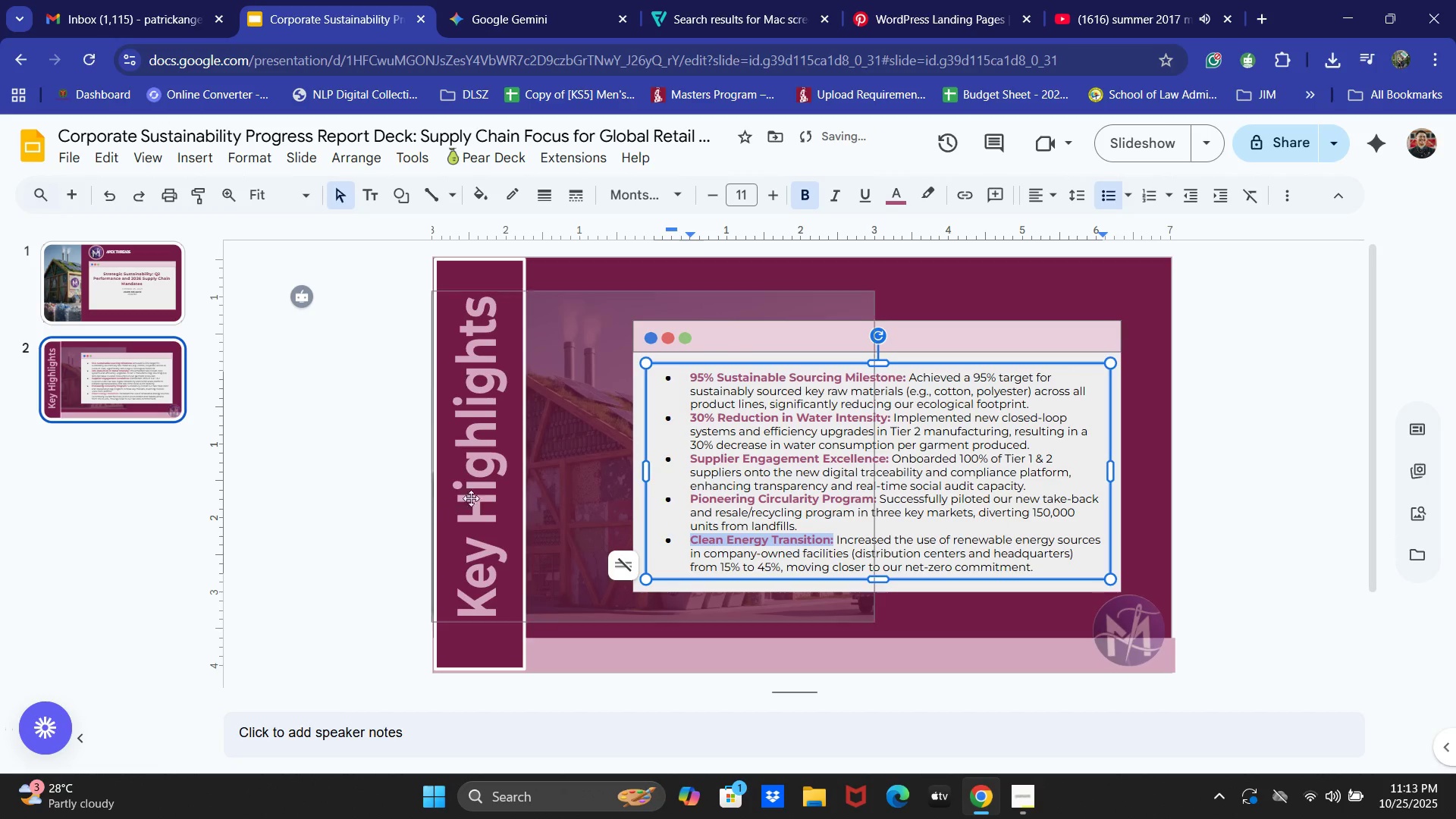 
left_click([339, 457])
 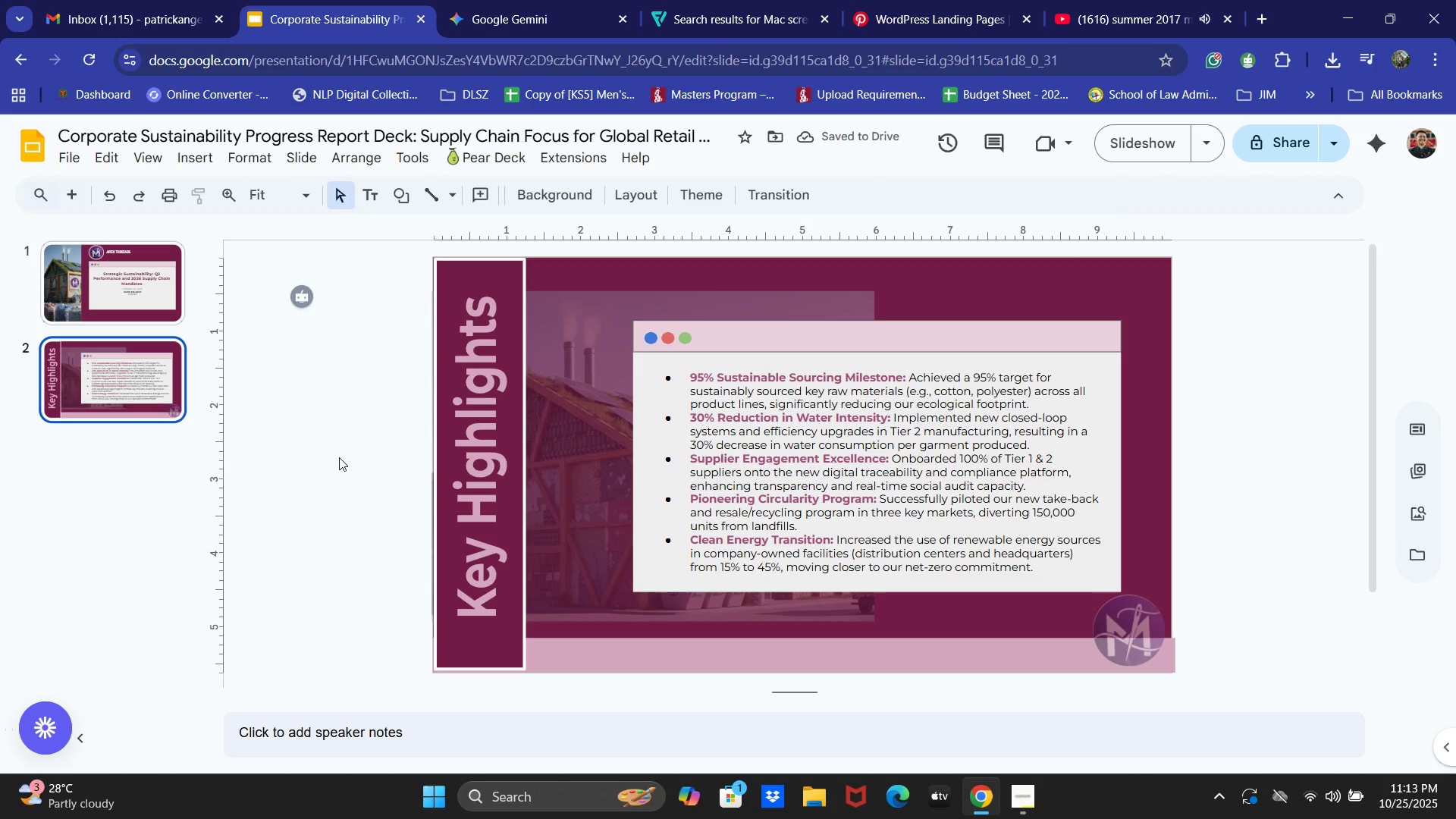 
wait(8.34)
 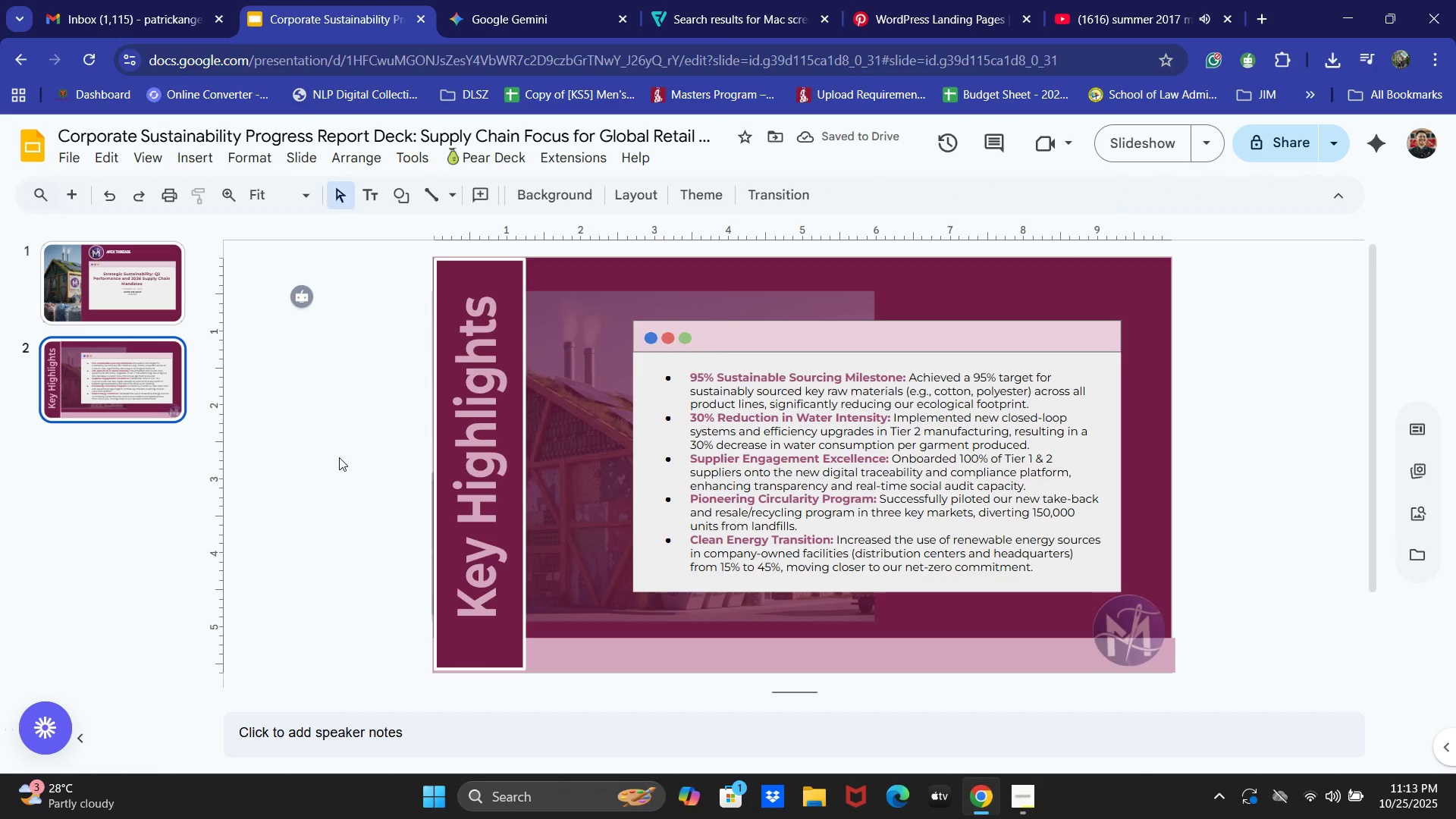 
left_click_drag(start_coordinate=[679, 390], to_coordinate=[655, 366])
 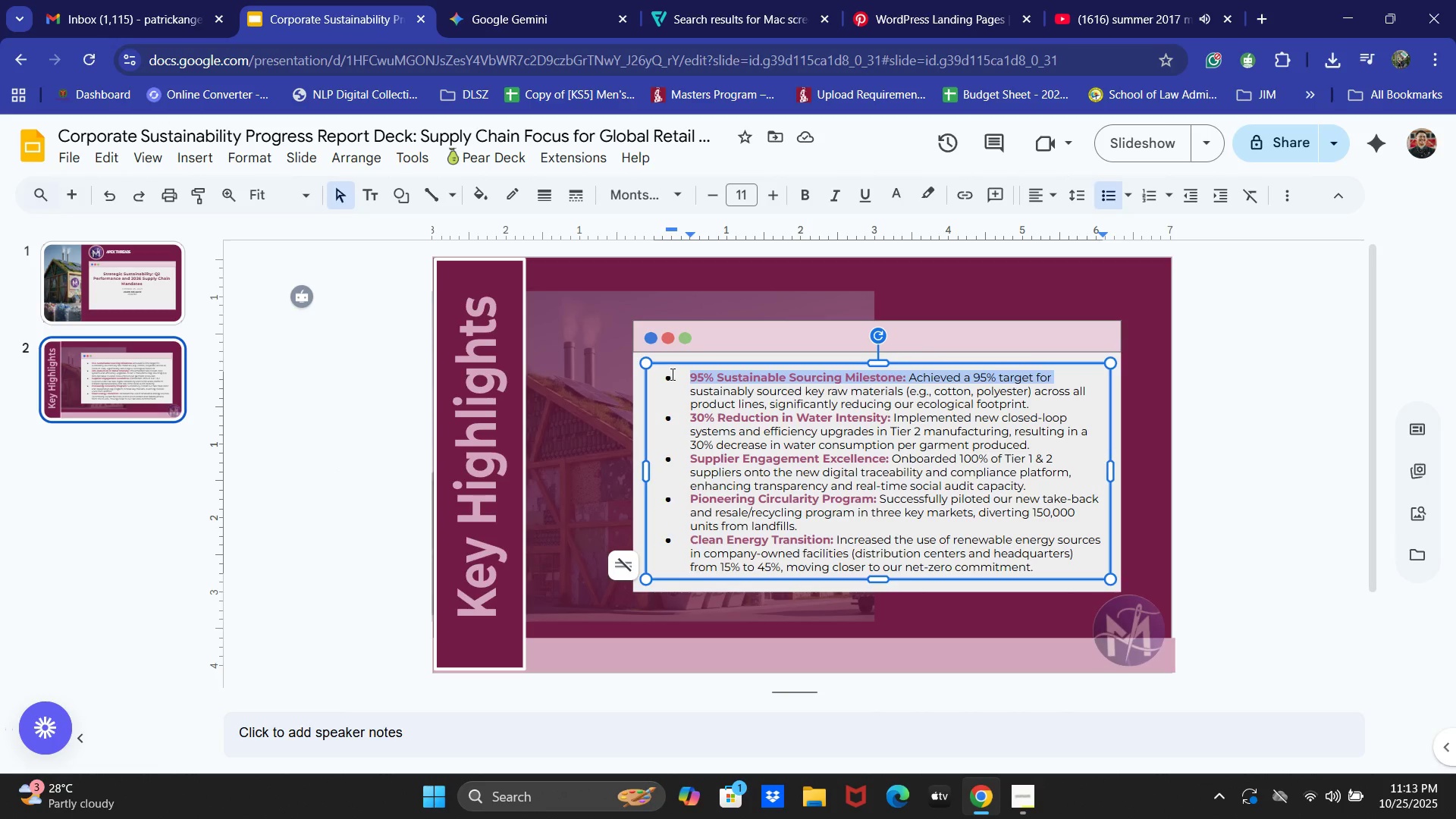 
left_click([671, 373])
 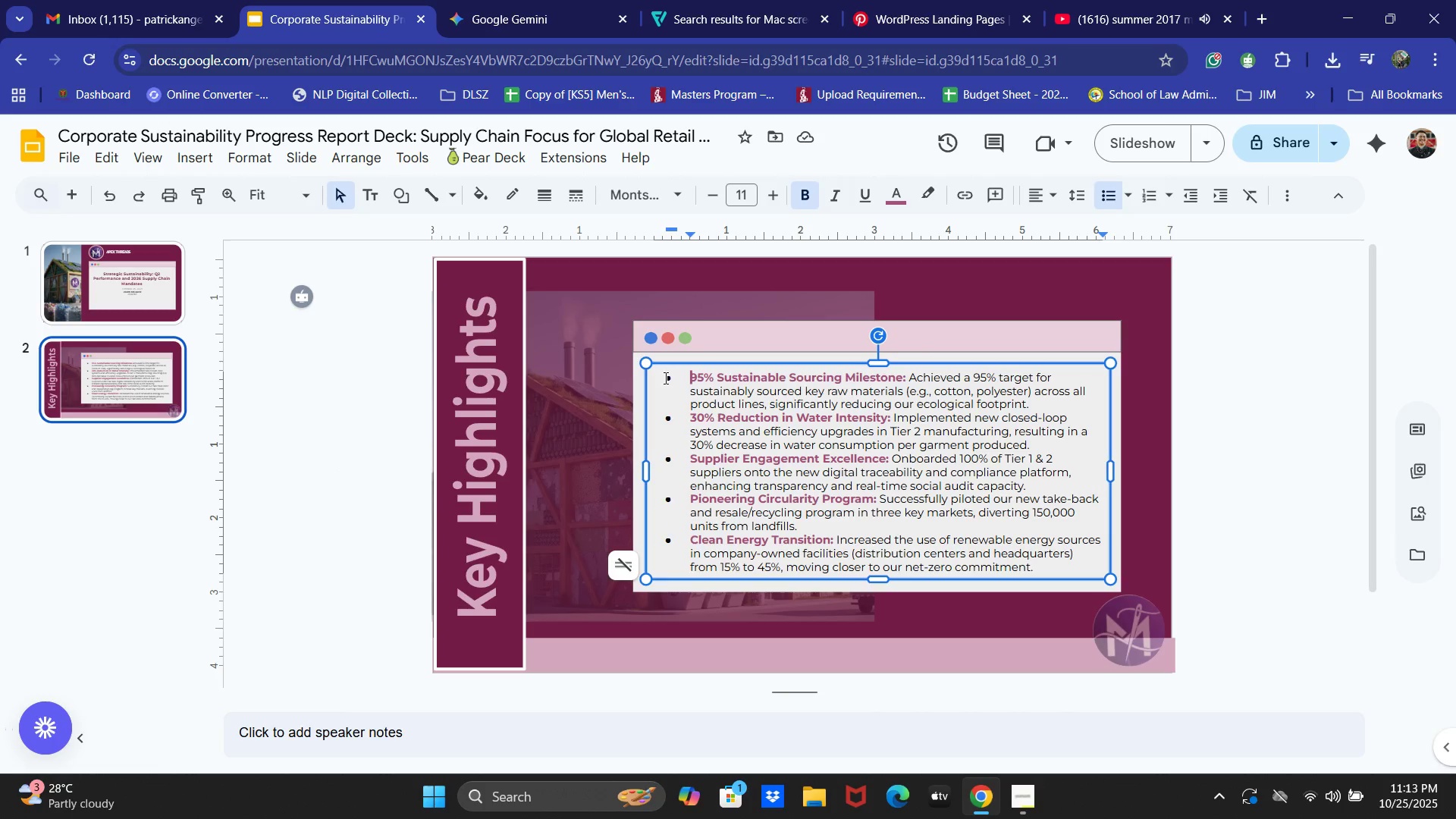 
double_click([664, 378])
 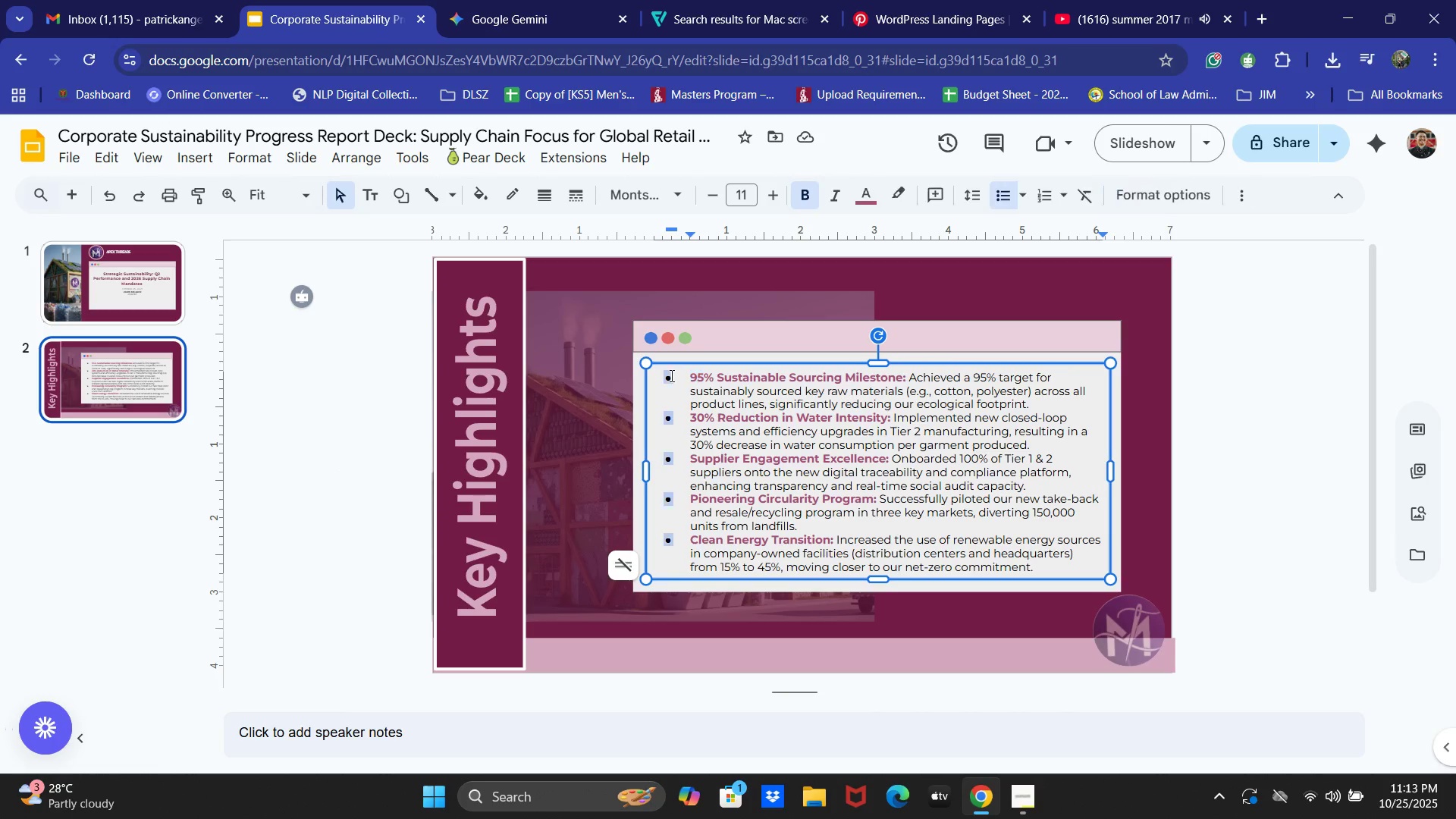 
triple_click([670, 375])
 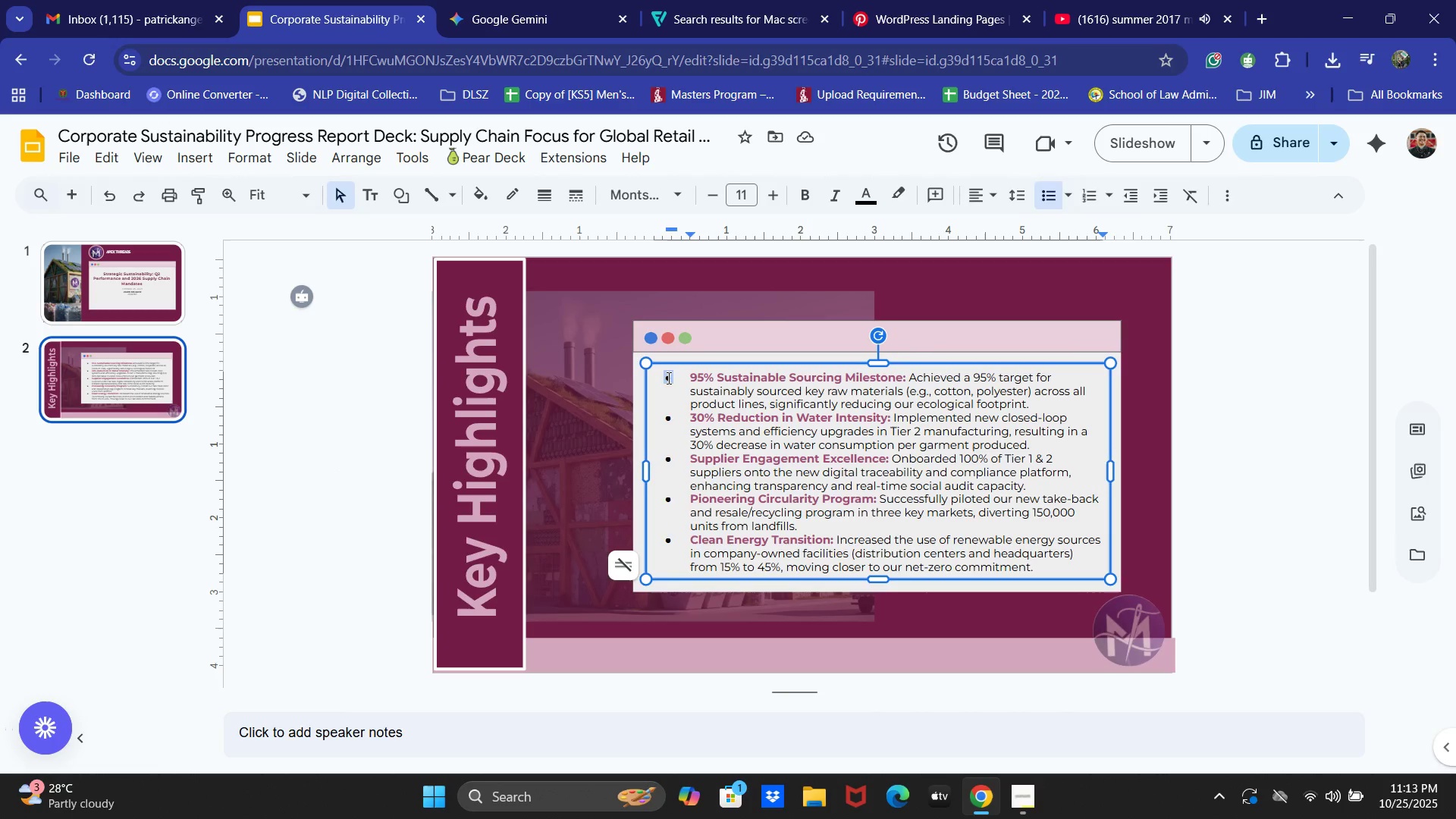 
double_click([667, 378])
 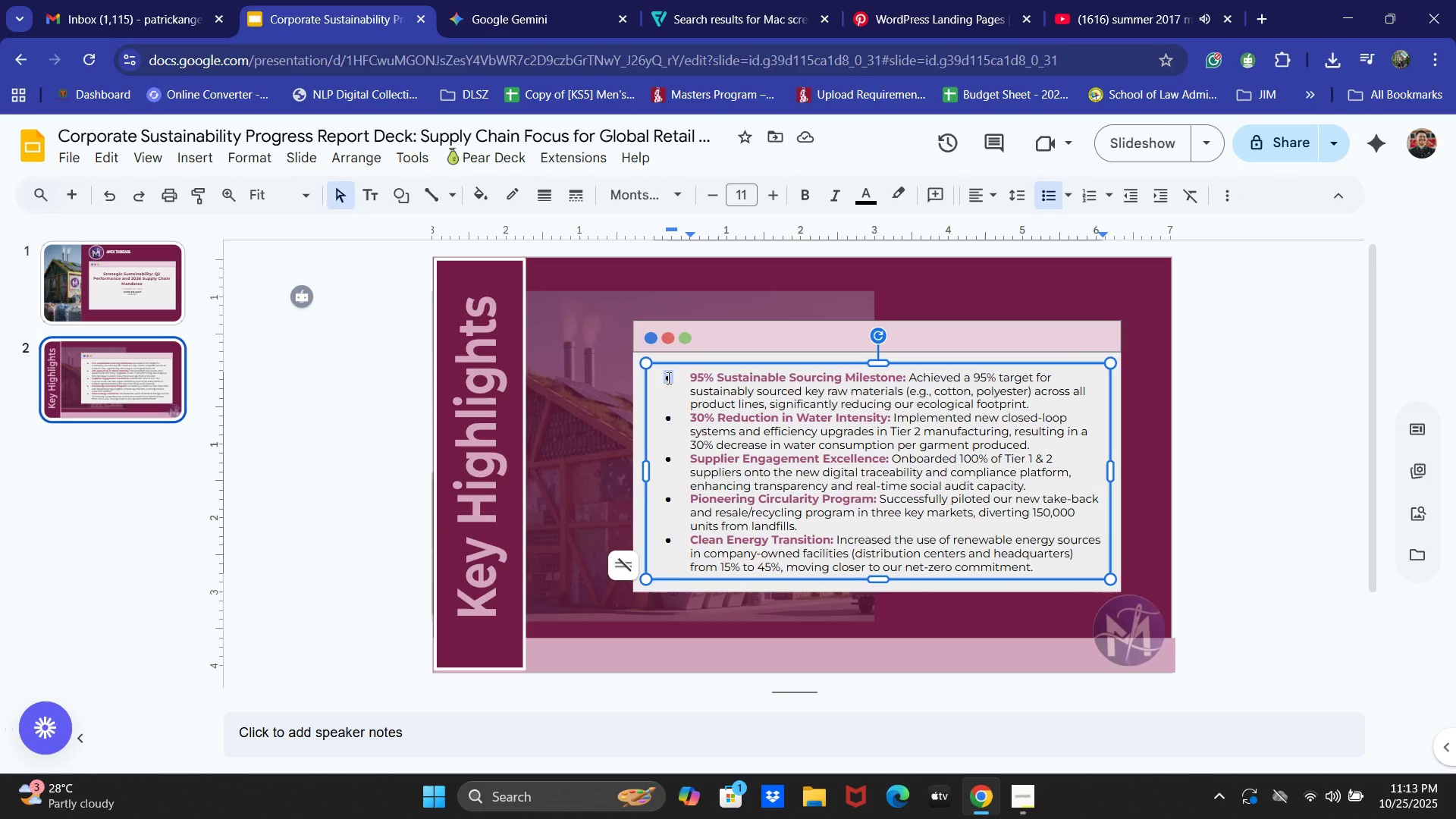 
triple_click([667, 378])
 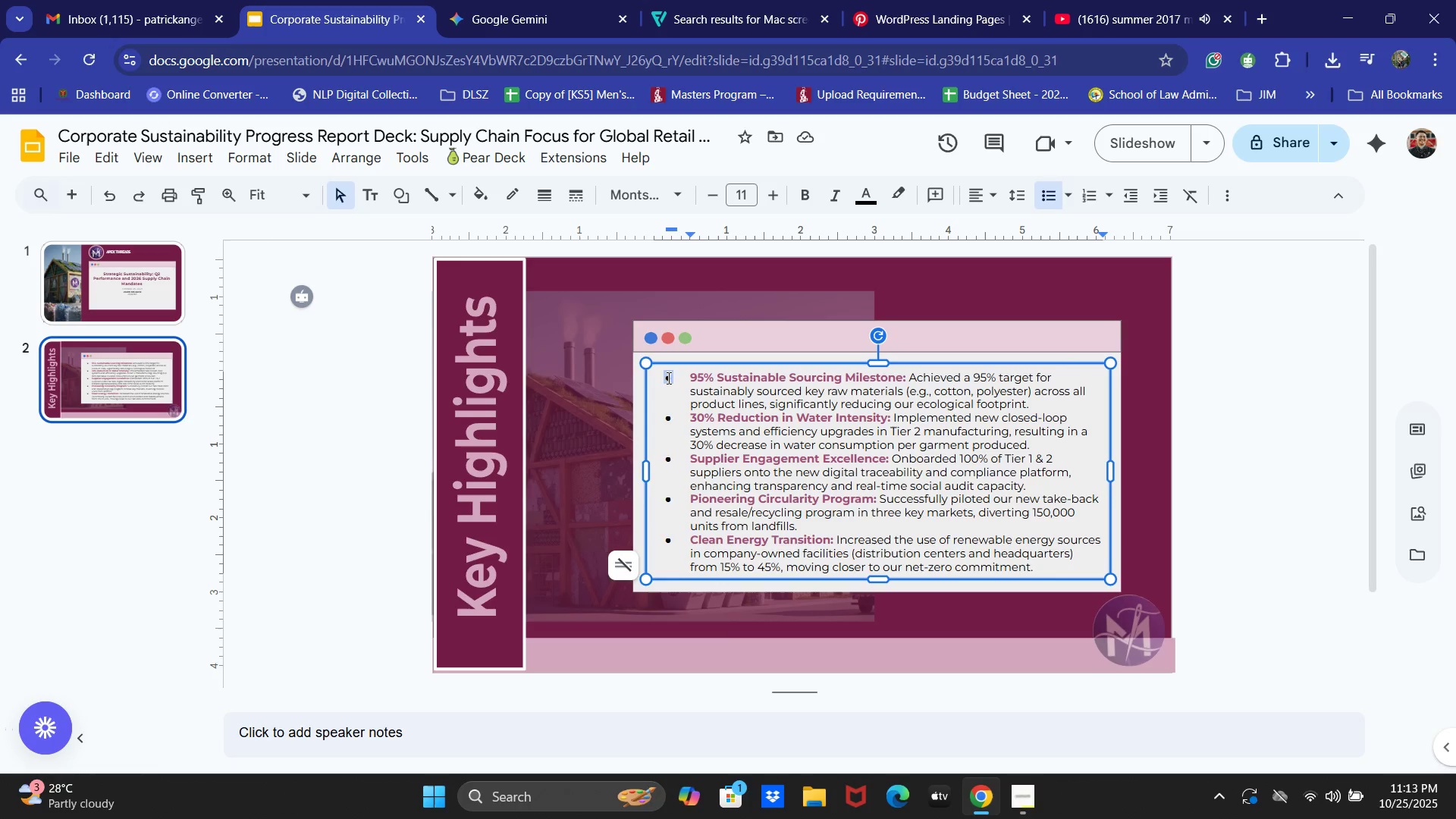 
triple_click([667, 378])
 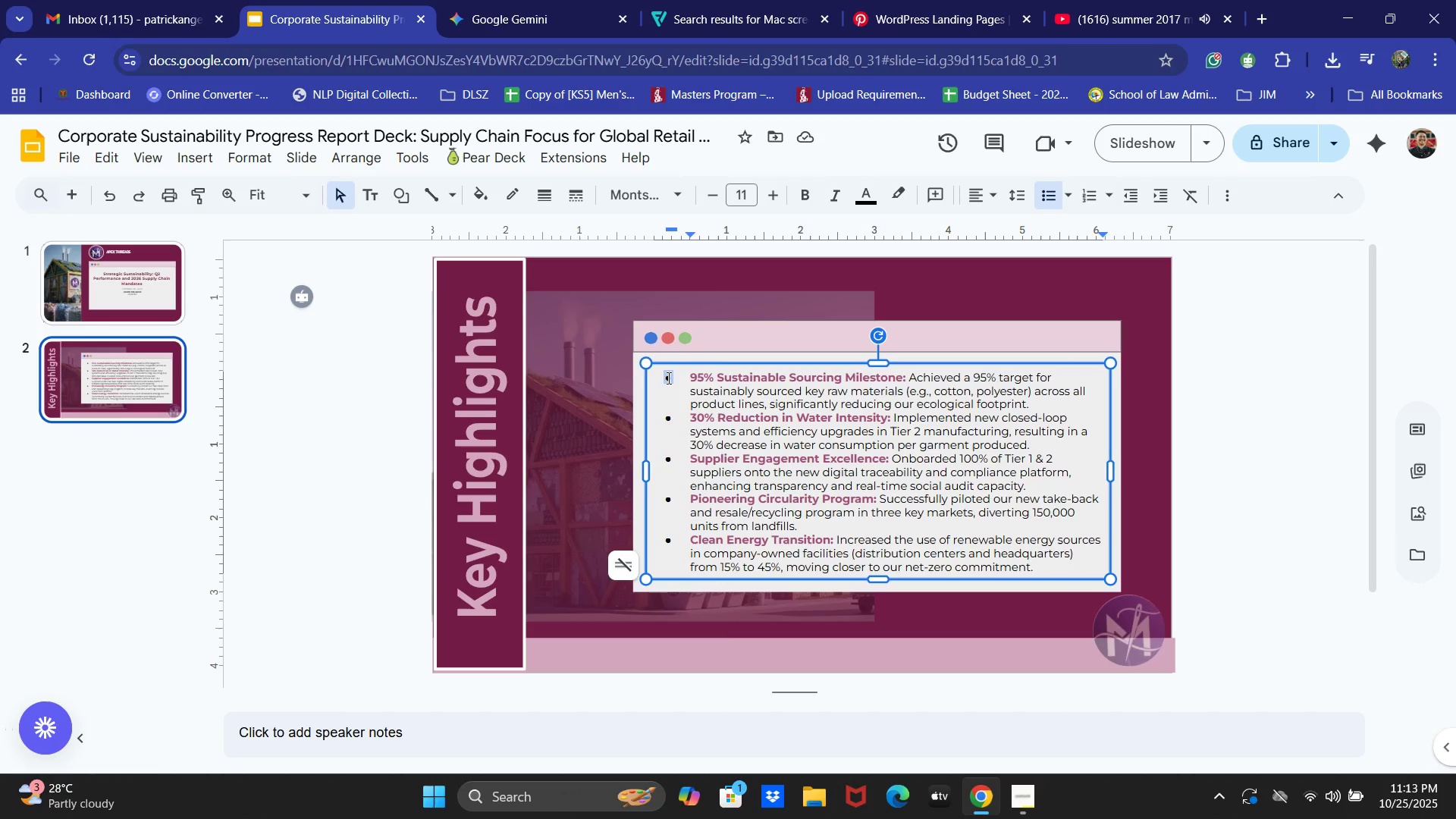 
triple_click([667, 378])
 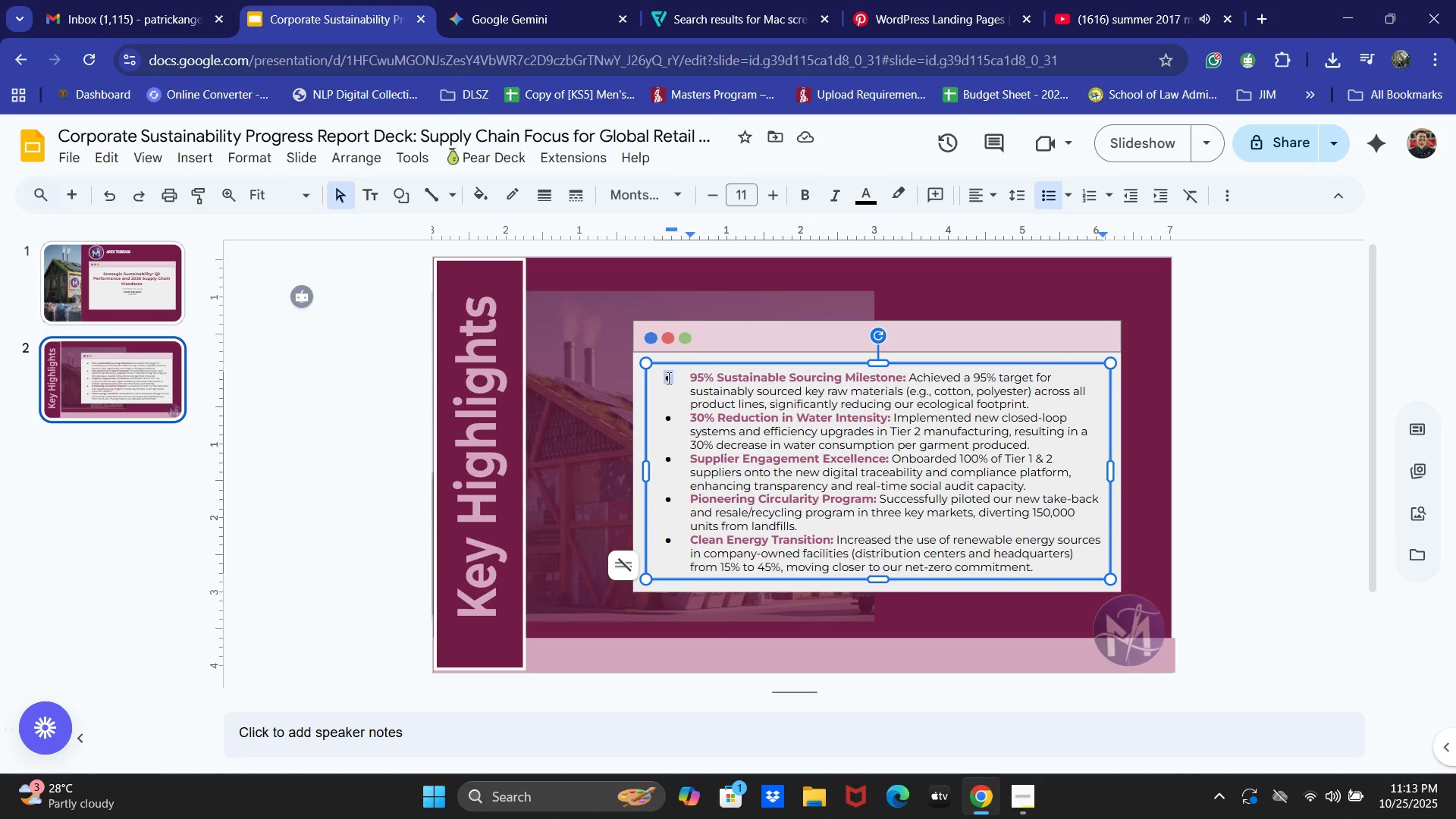 
triple_click([667, 378])
 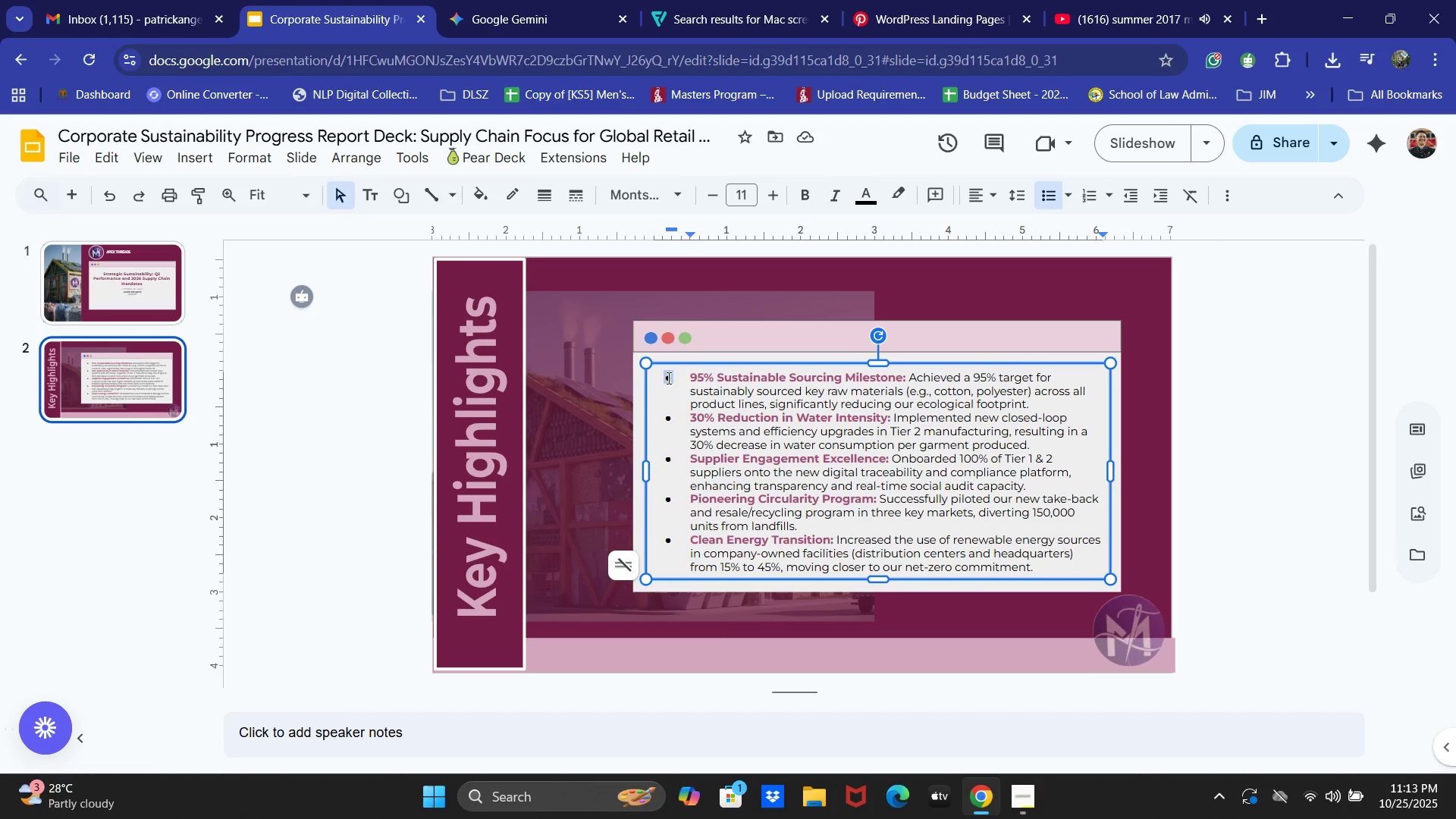 
triple_click([667, 378])
 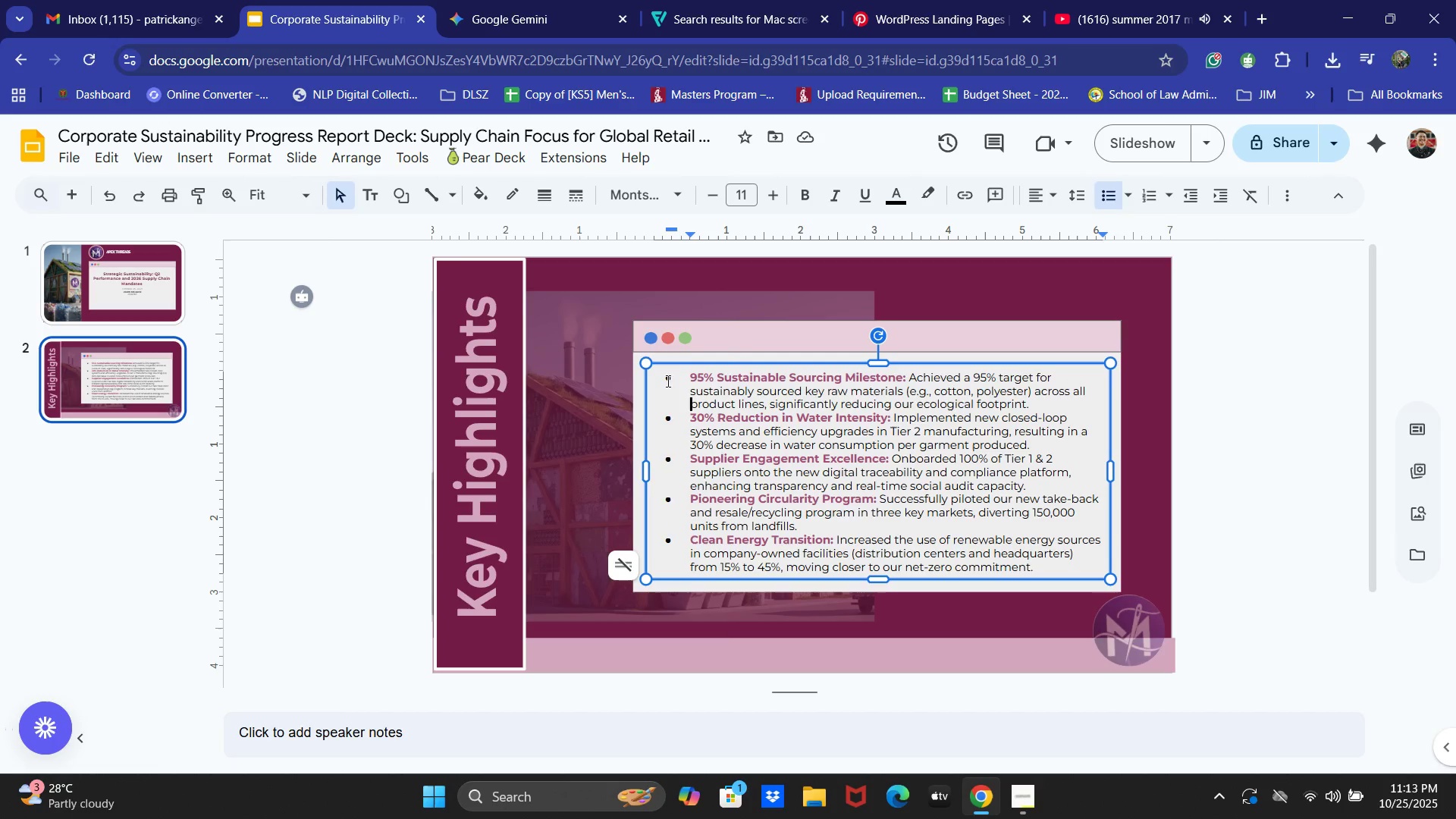 
double_click([668, 378])
 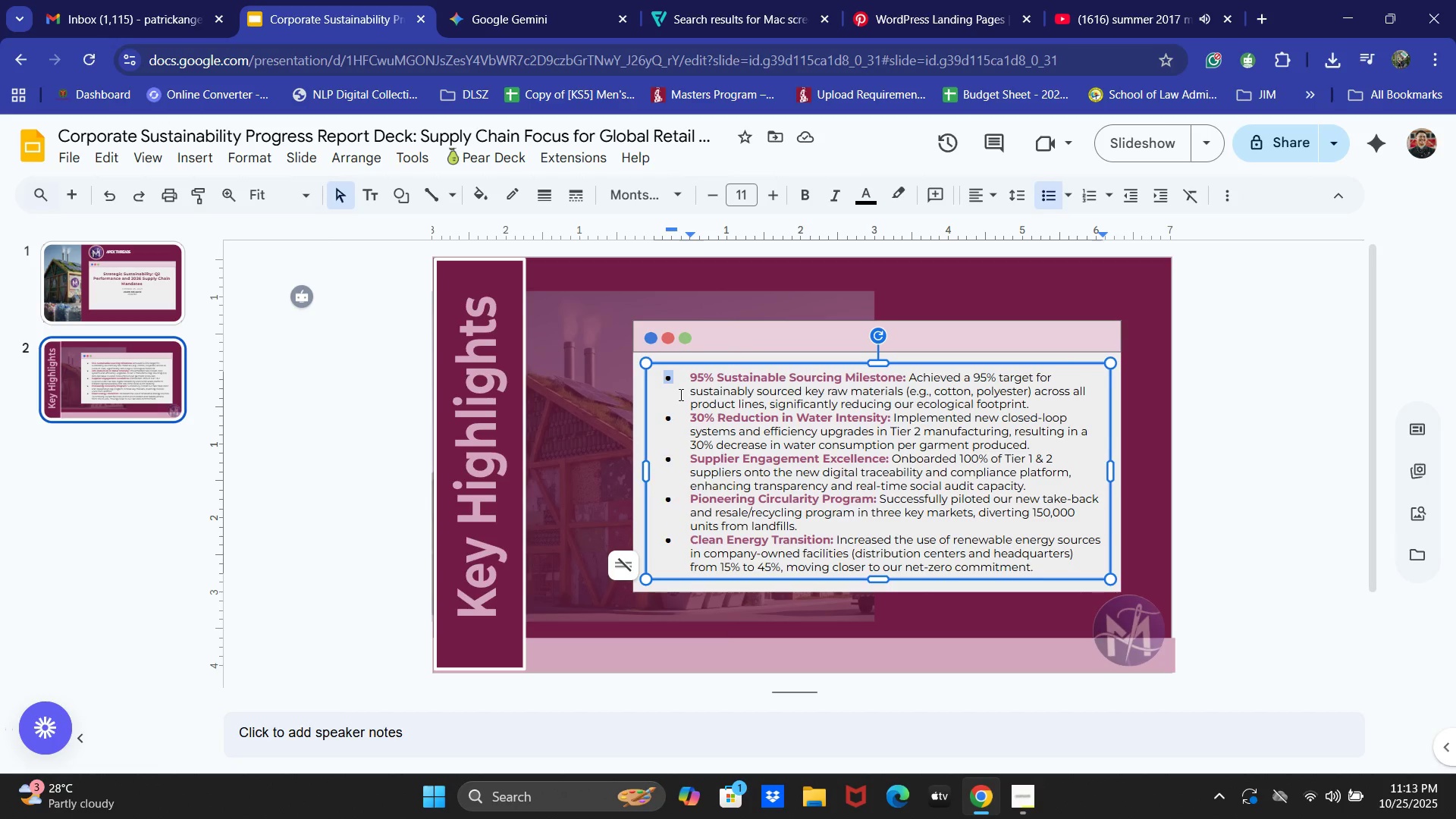 
left_click([684, 400])
 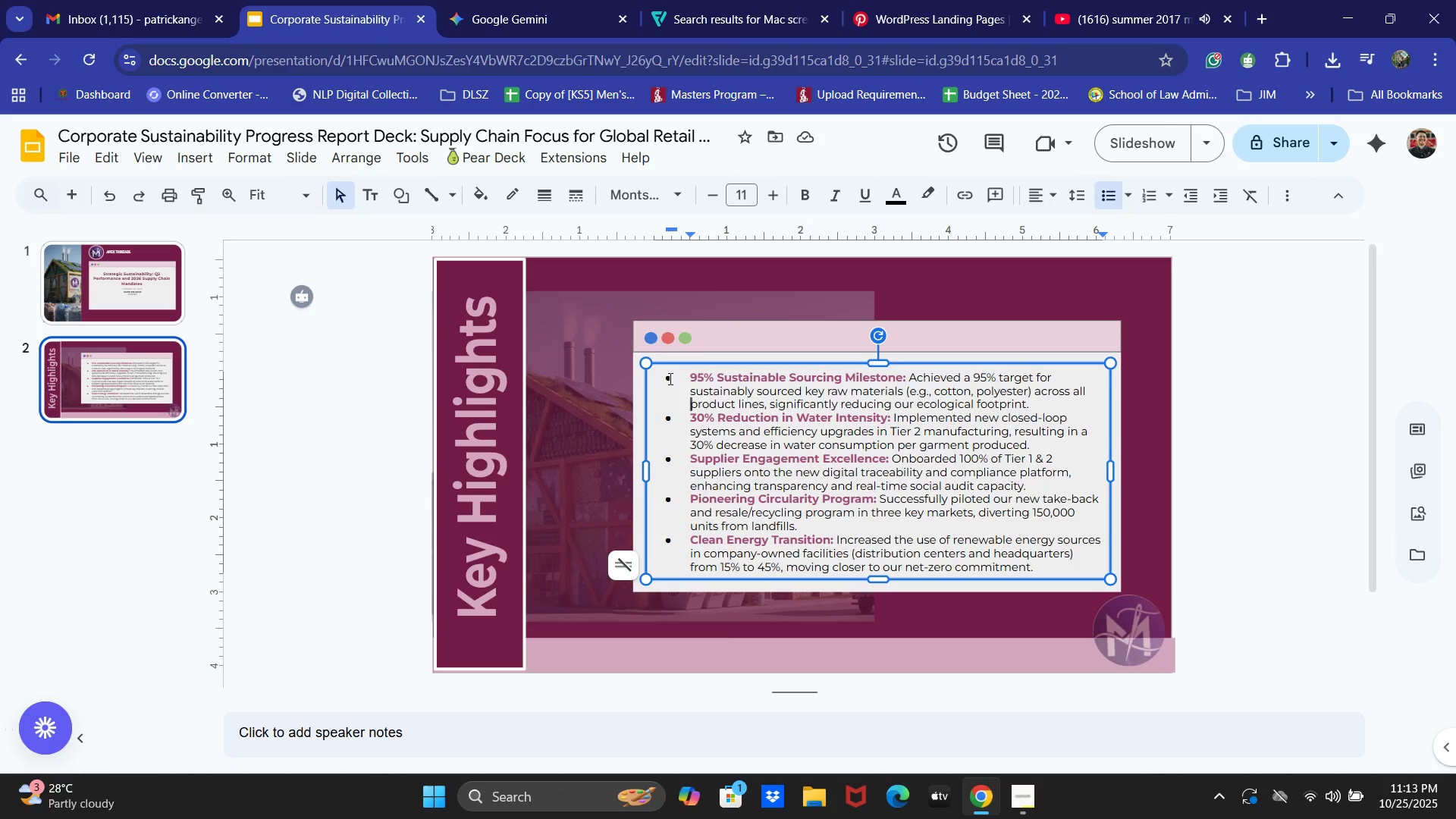 
double_click([669, 378])
 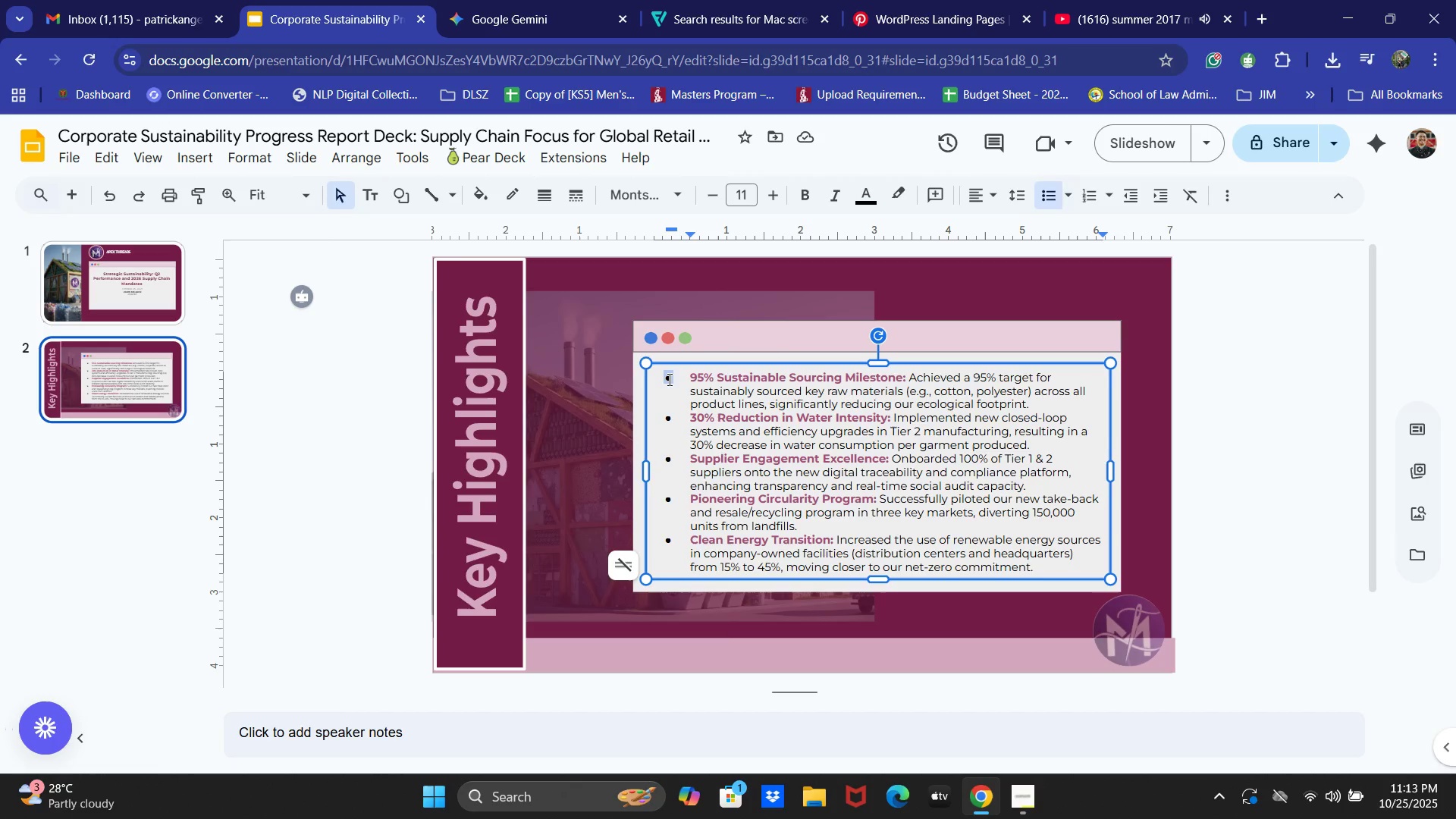 
left_click([669, 383])
 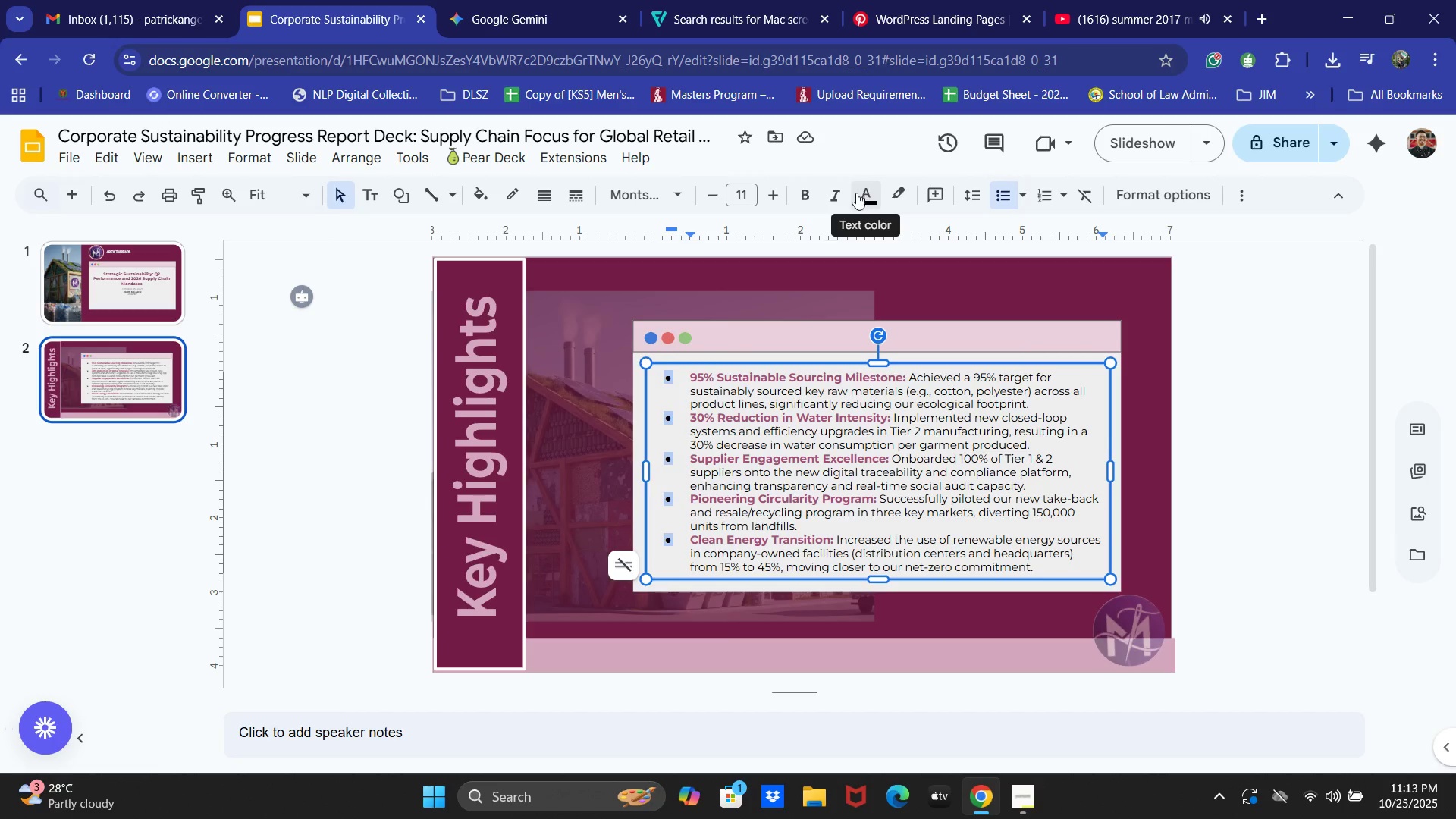 
left_click([868, 194])
 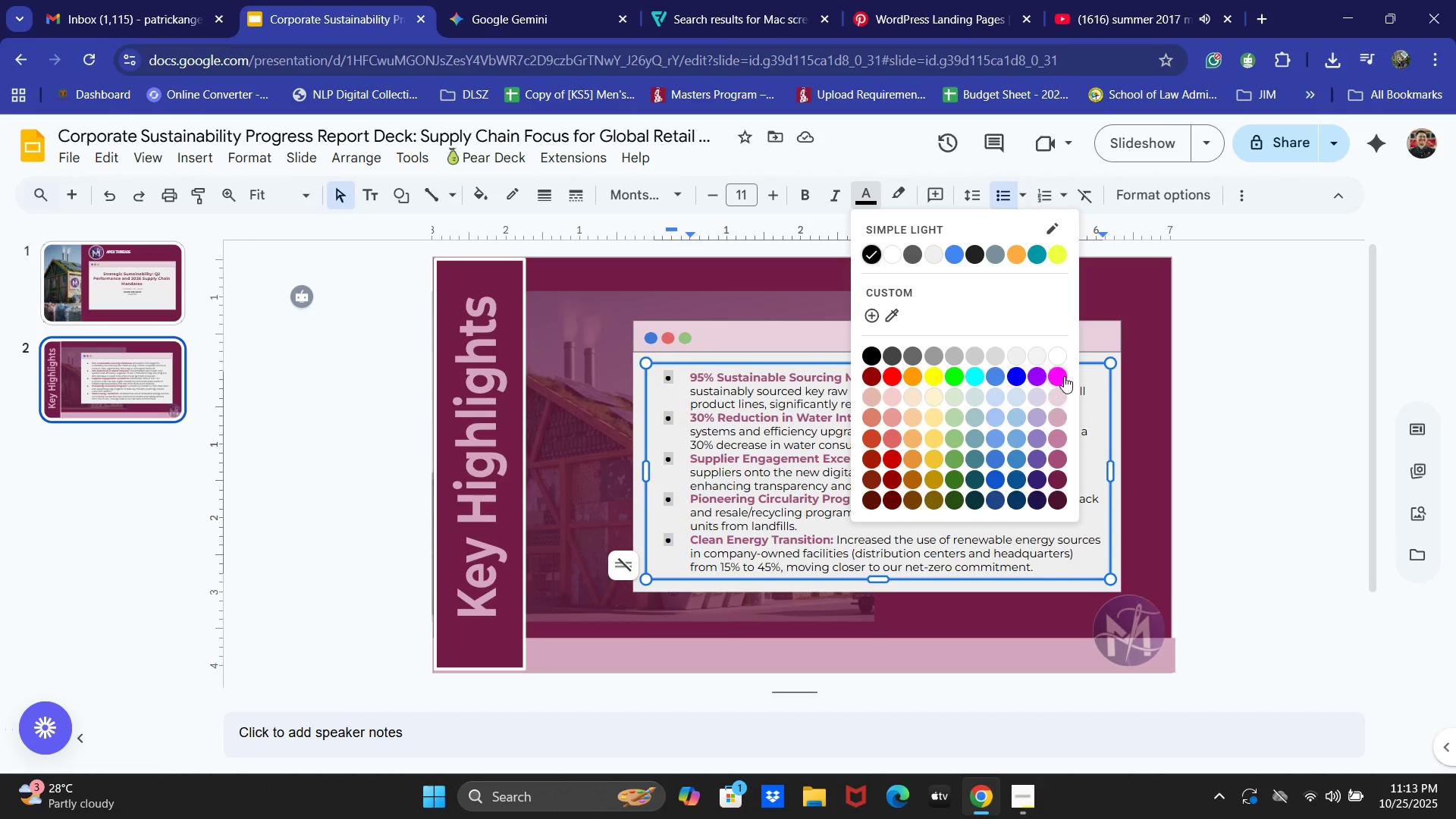 
left_click([1063, 375])
 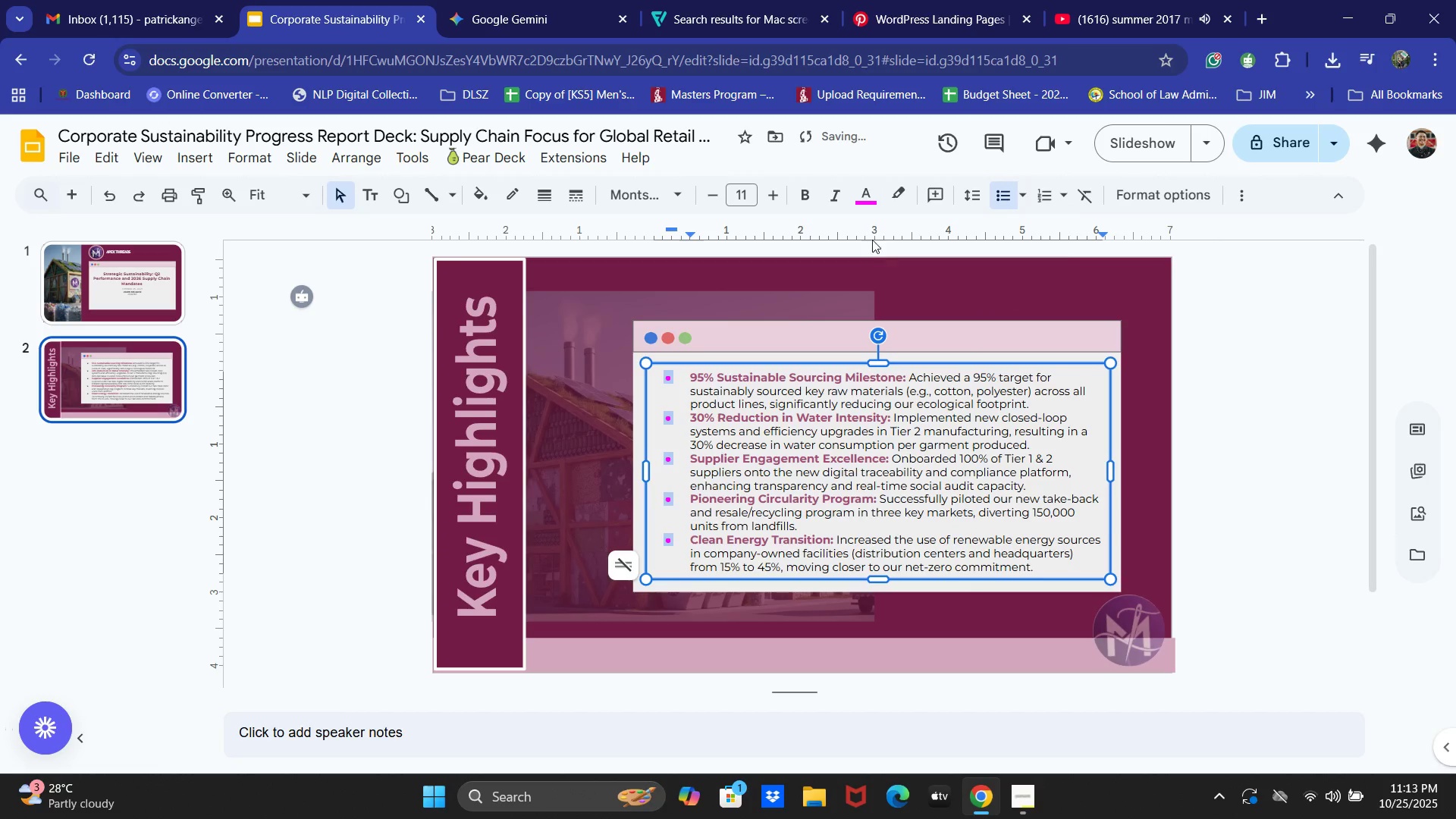 
left_click([870, 194])
 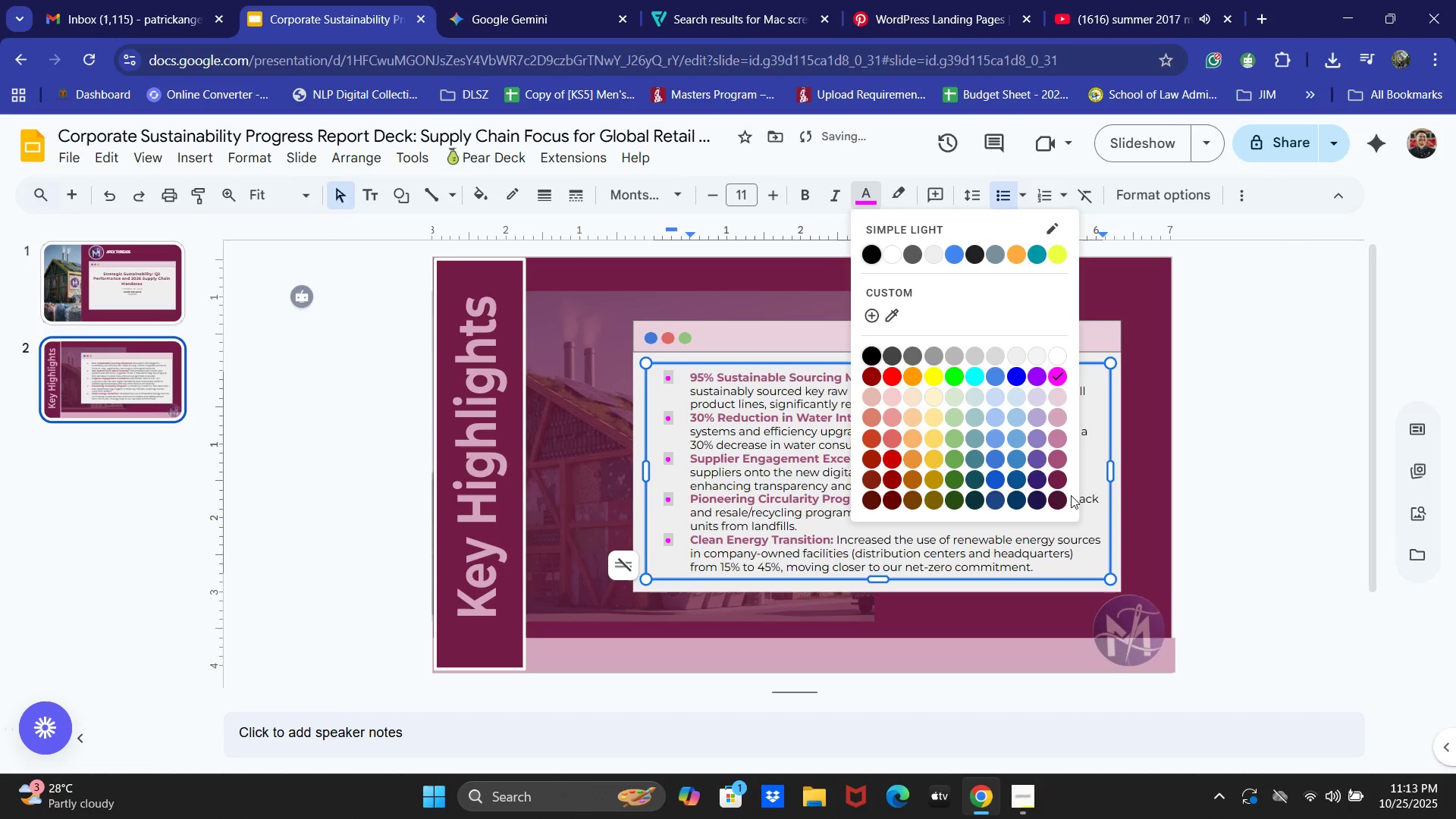 
left_click([1060, 499])
 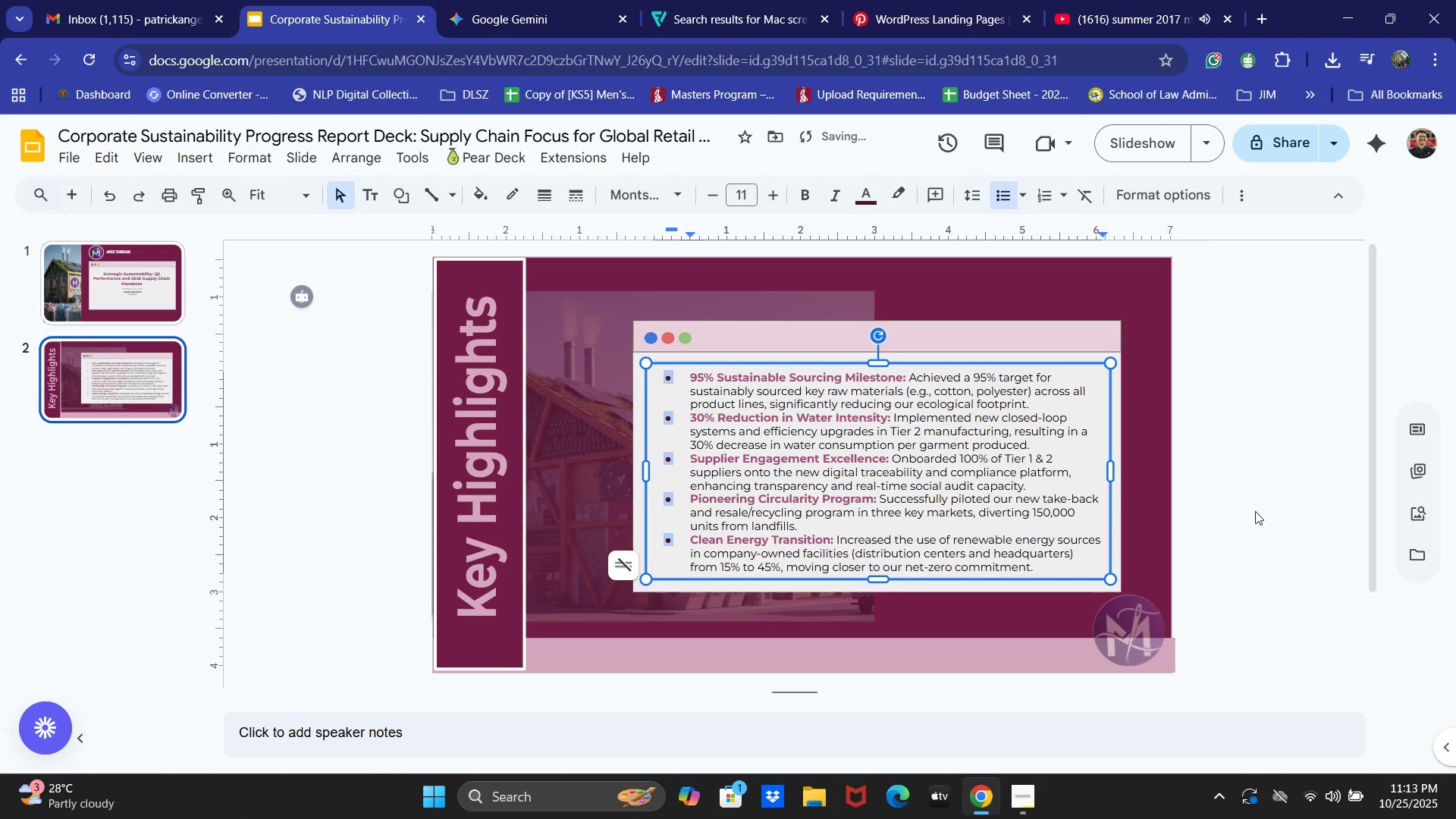 
left_click([1249, 507])
 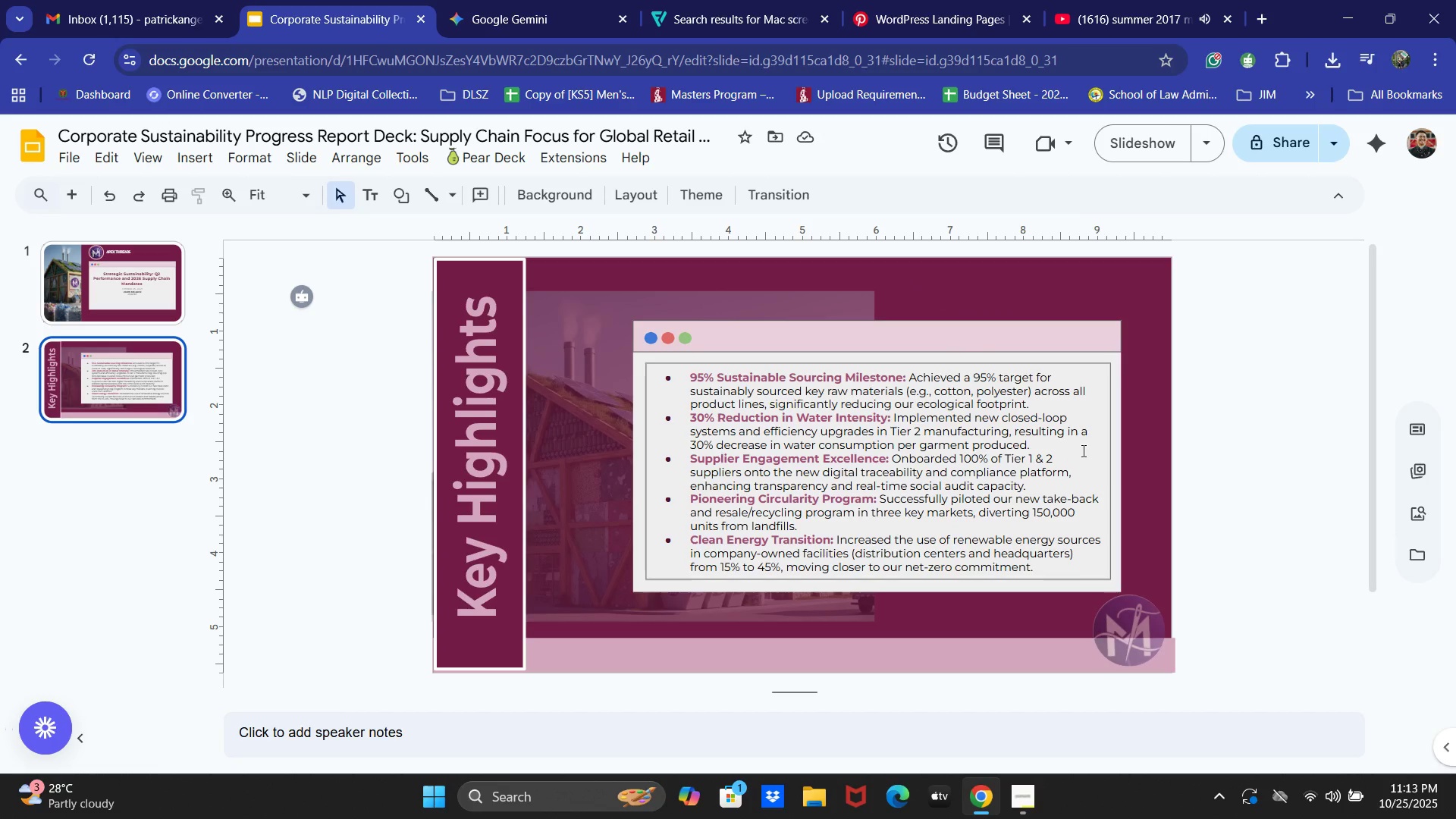 
wait(7.51)
 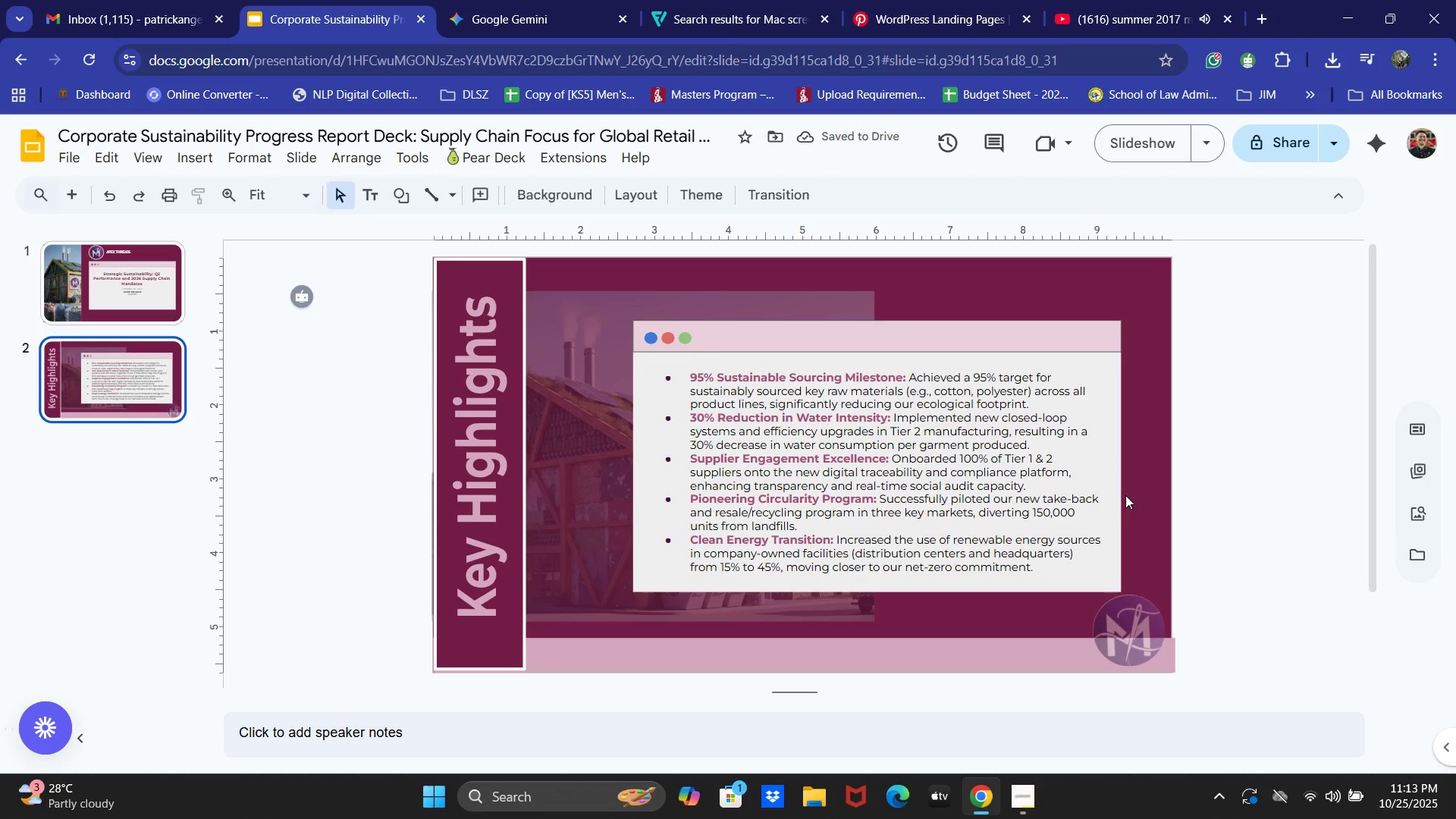 
left_click([512, 431])
 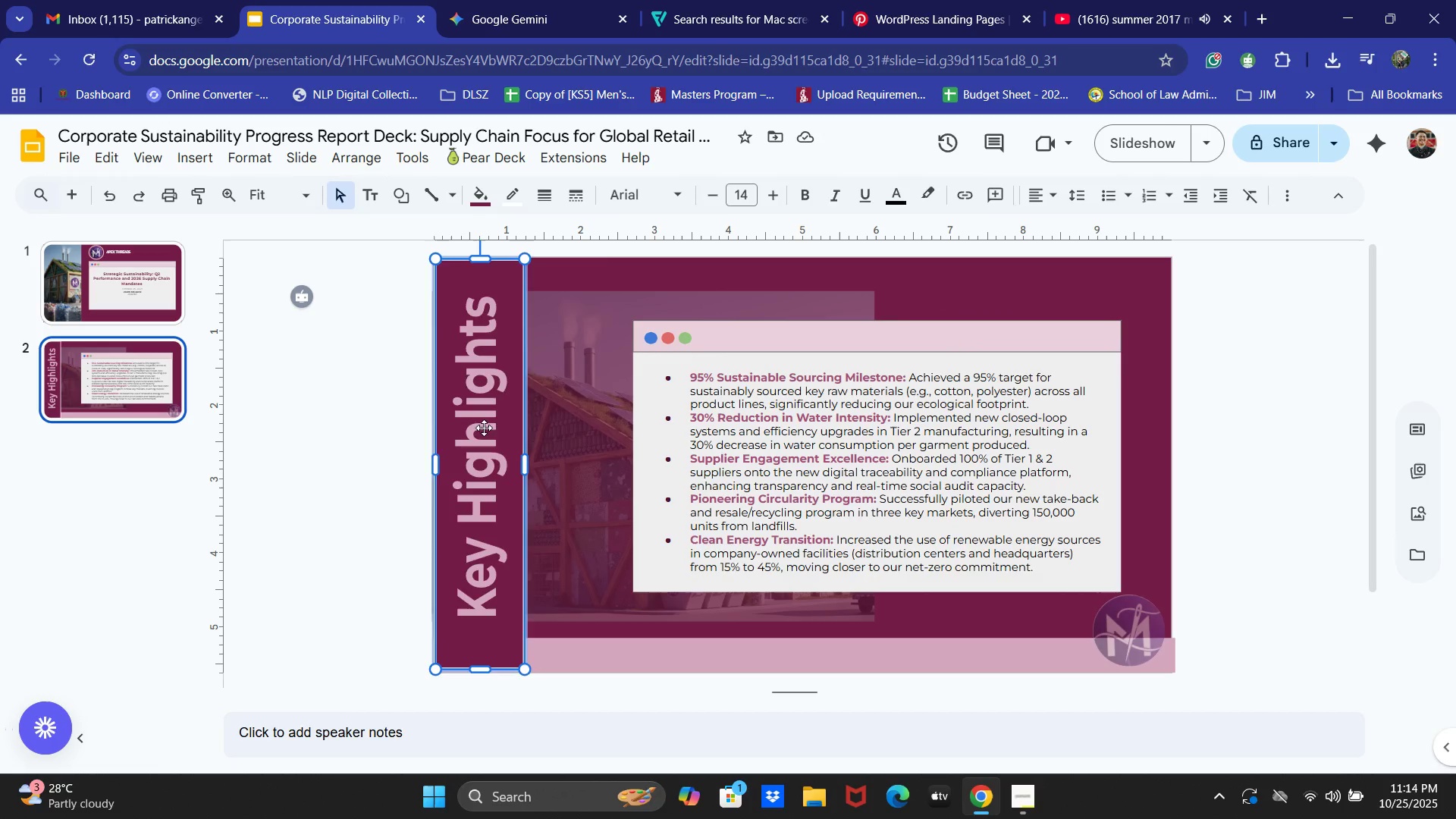 
triple_click([484, 428])
 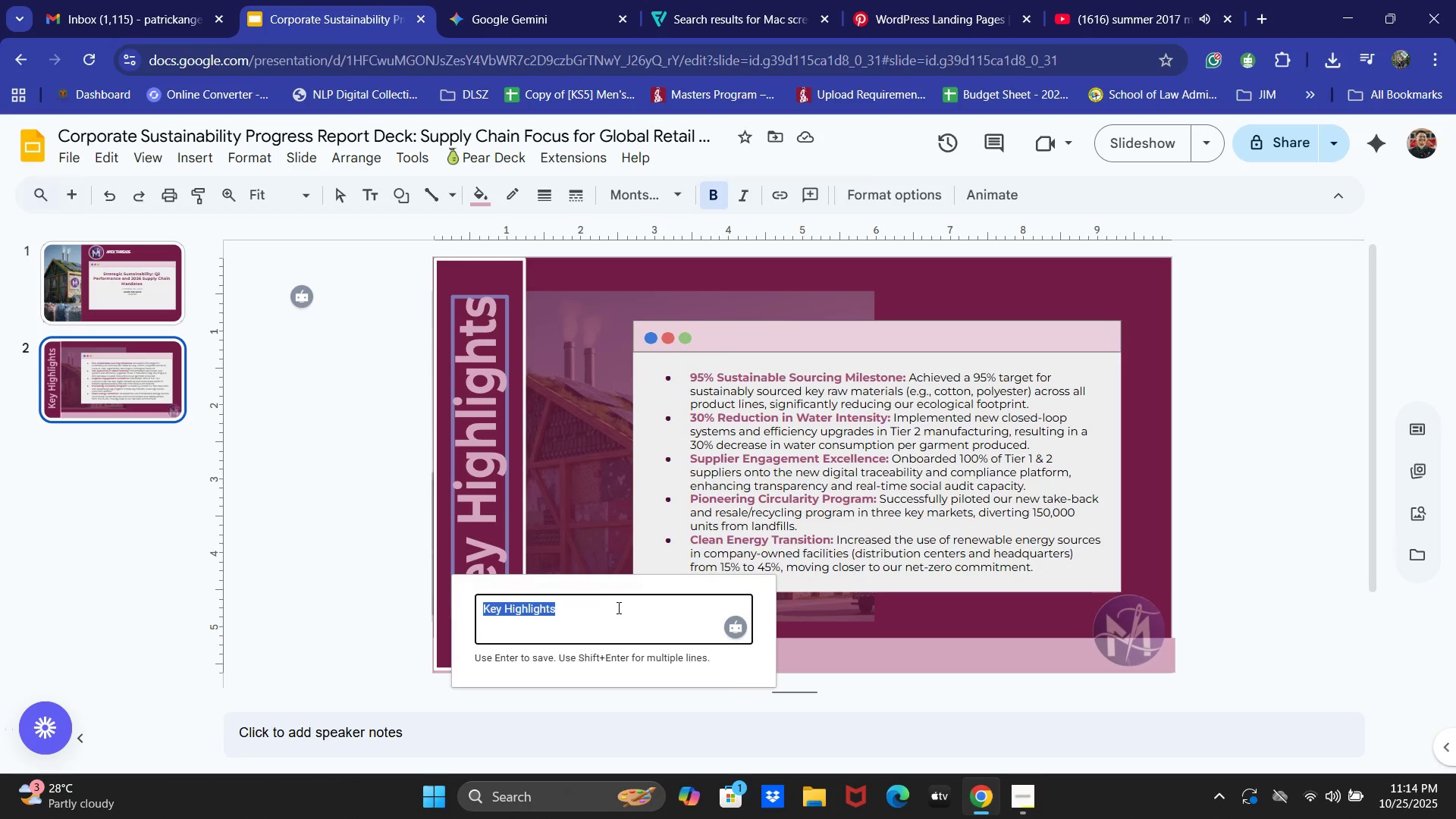 
left_click([617, 607])
 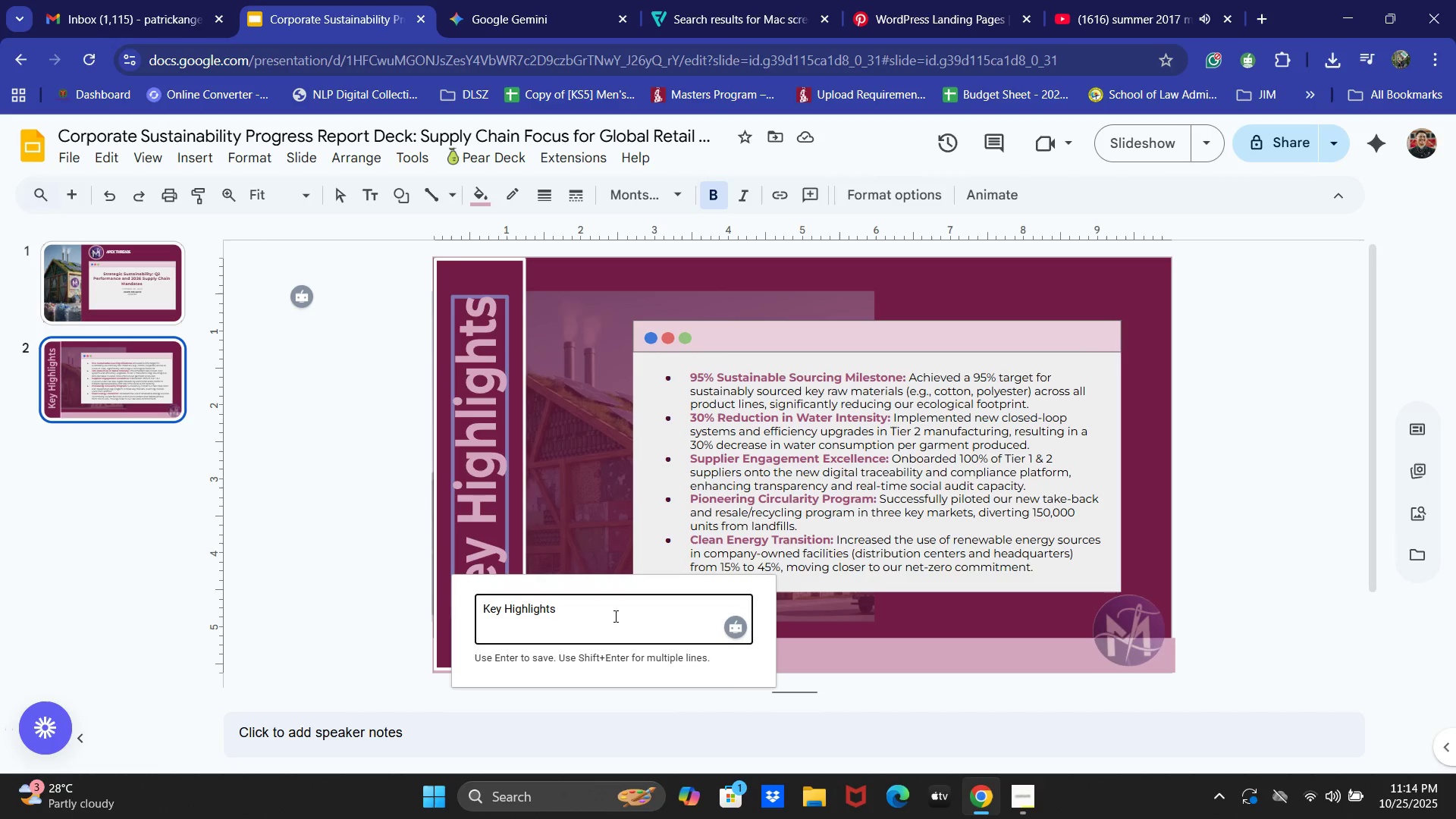 
type( in 0)
key(Backspace)
type(2025)
 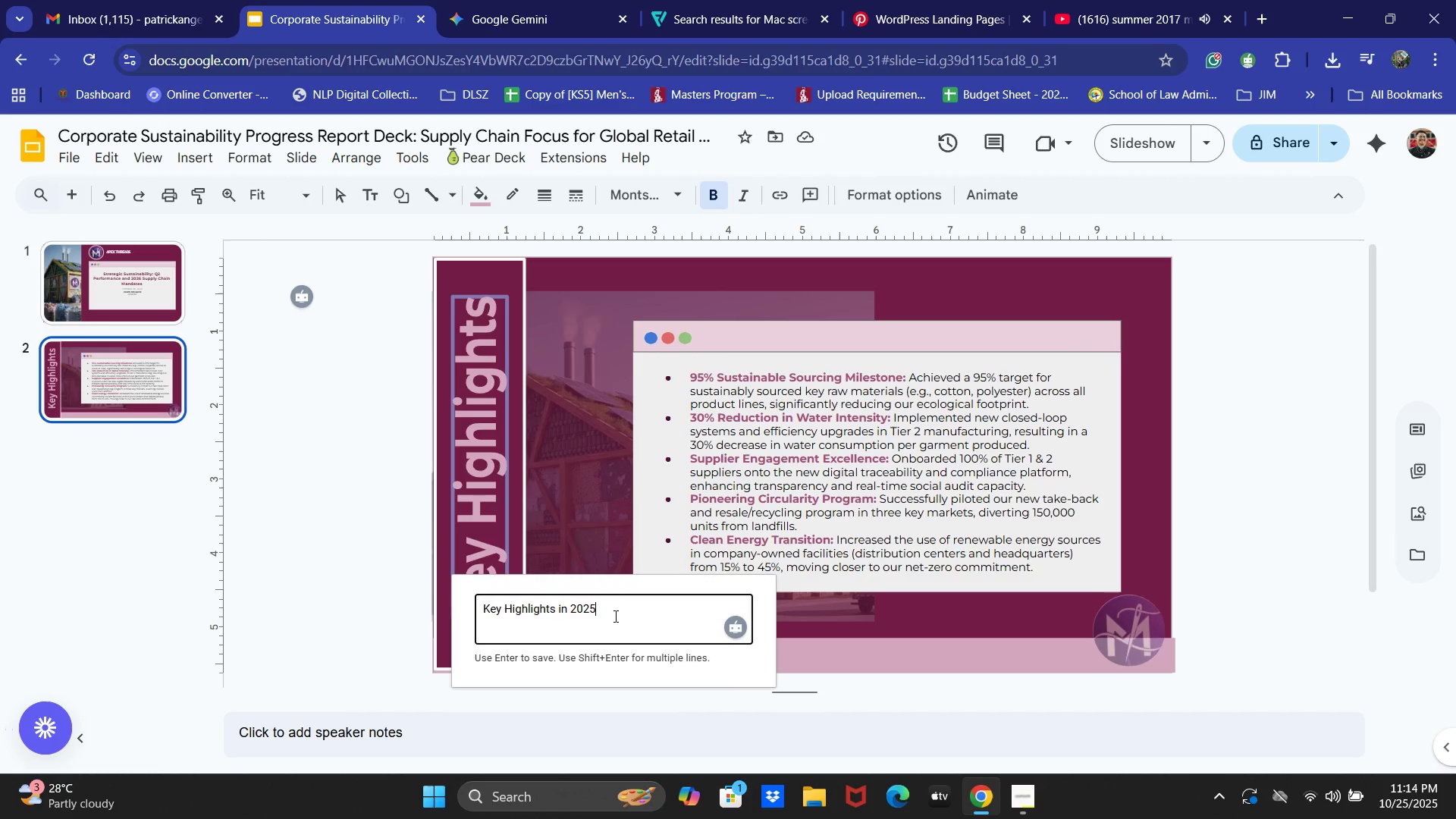 
key(Enter)
 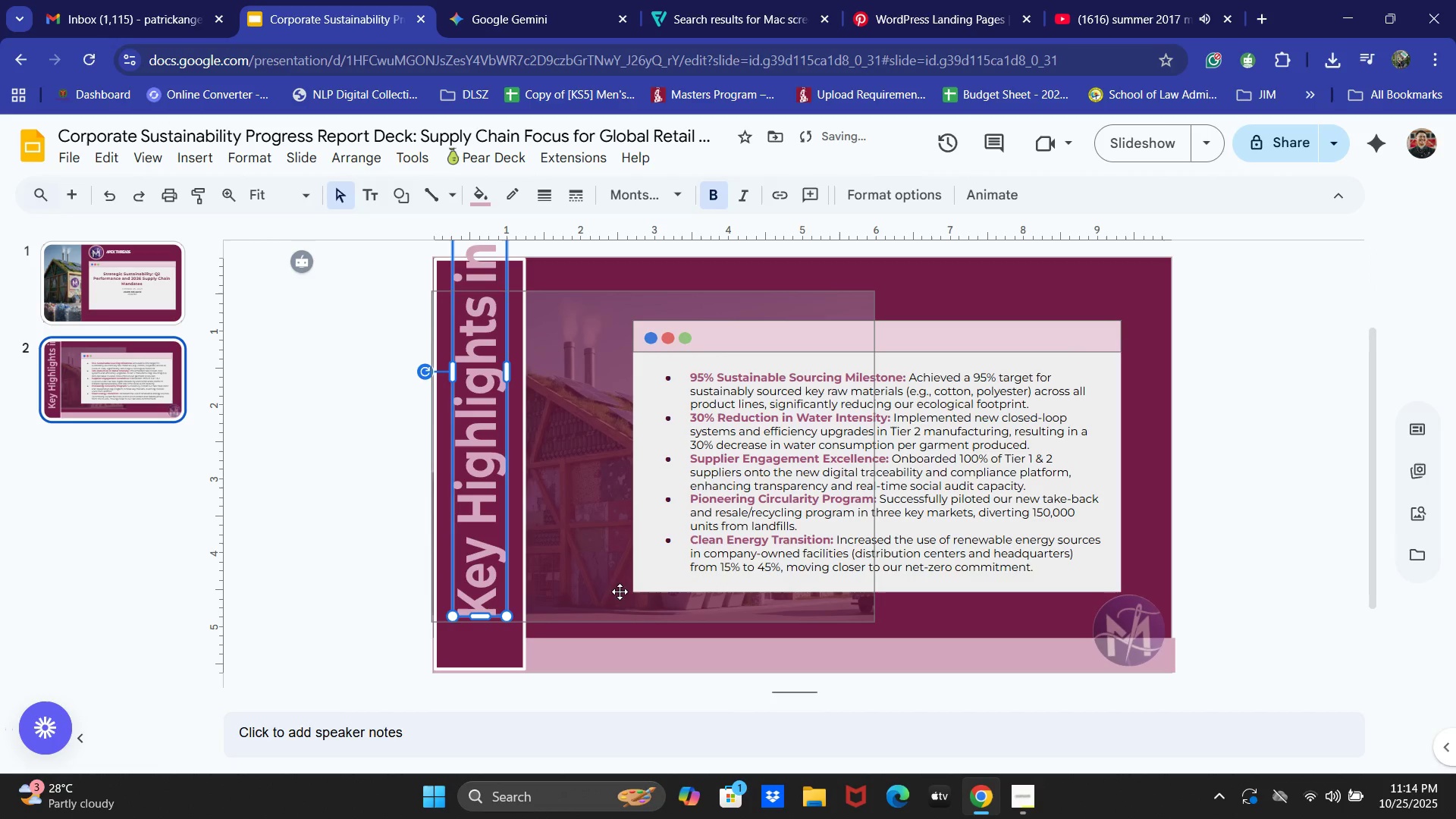 
scroll: coordinate [622, 580], scroll_direction: up, amount: 4.0
 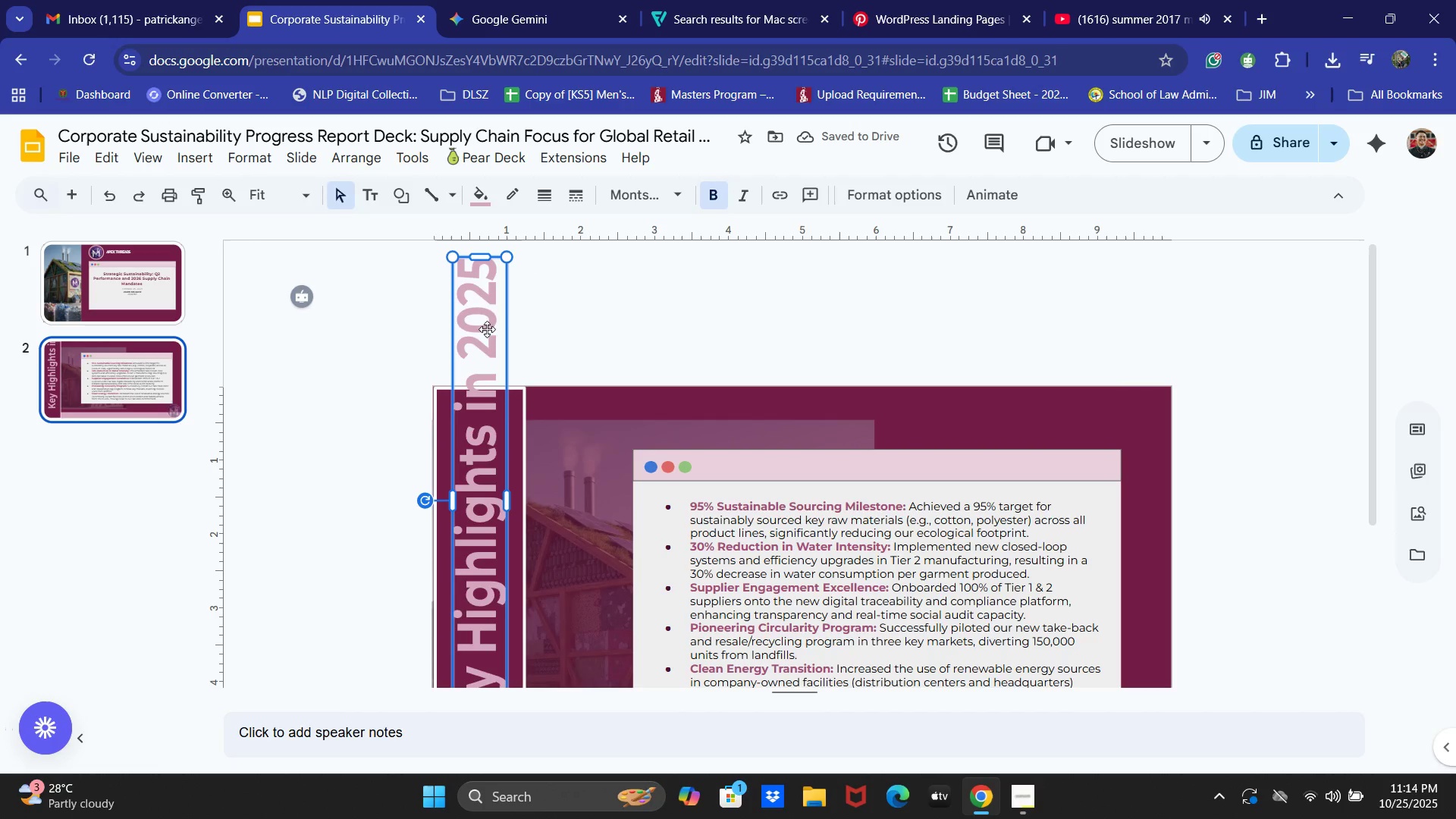 
scroll: coordinate [496, 344], scroll_direction: down, amount: 3.0
 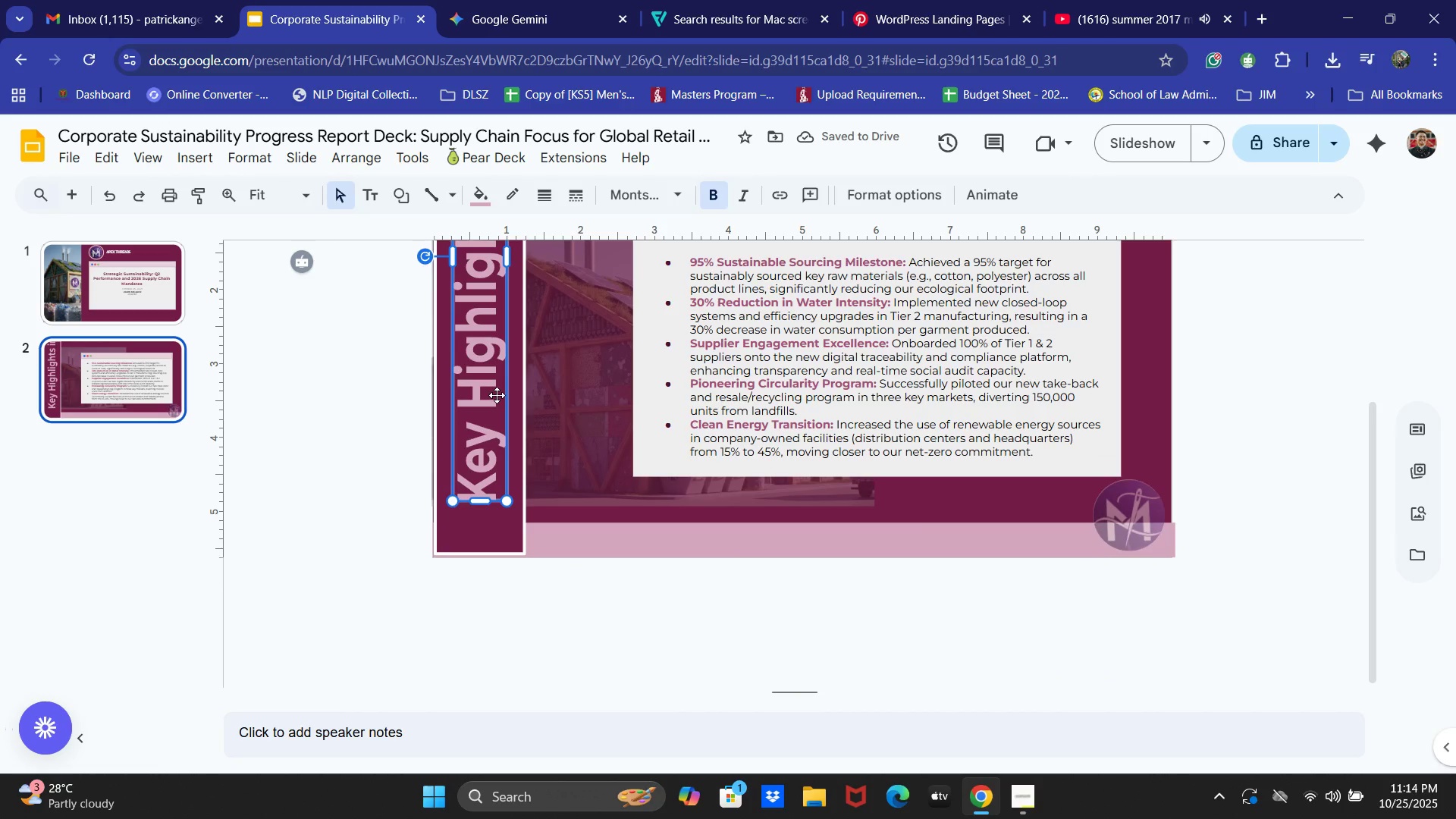 
scroll: coordinate [538, 376], scroll_direction: up, amount: 4.0
 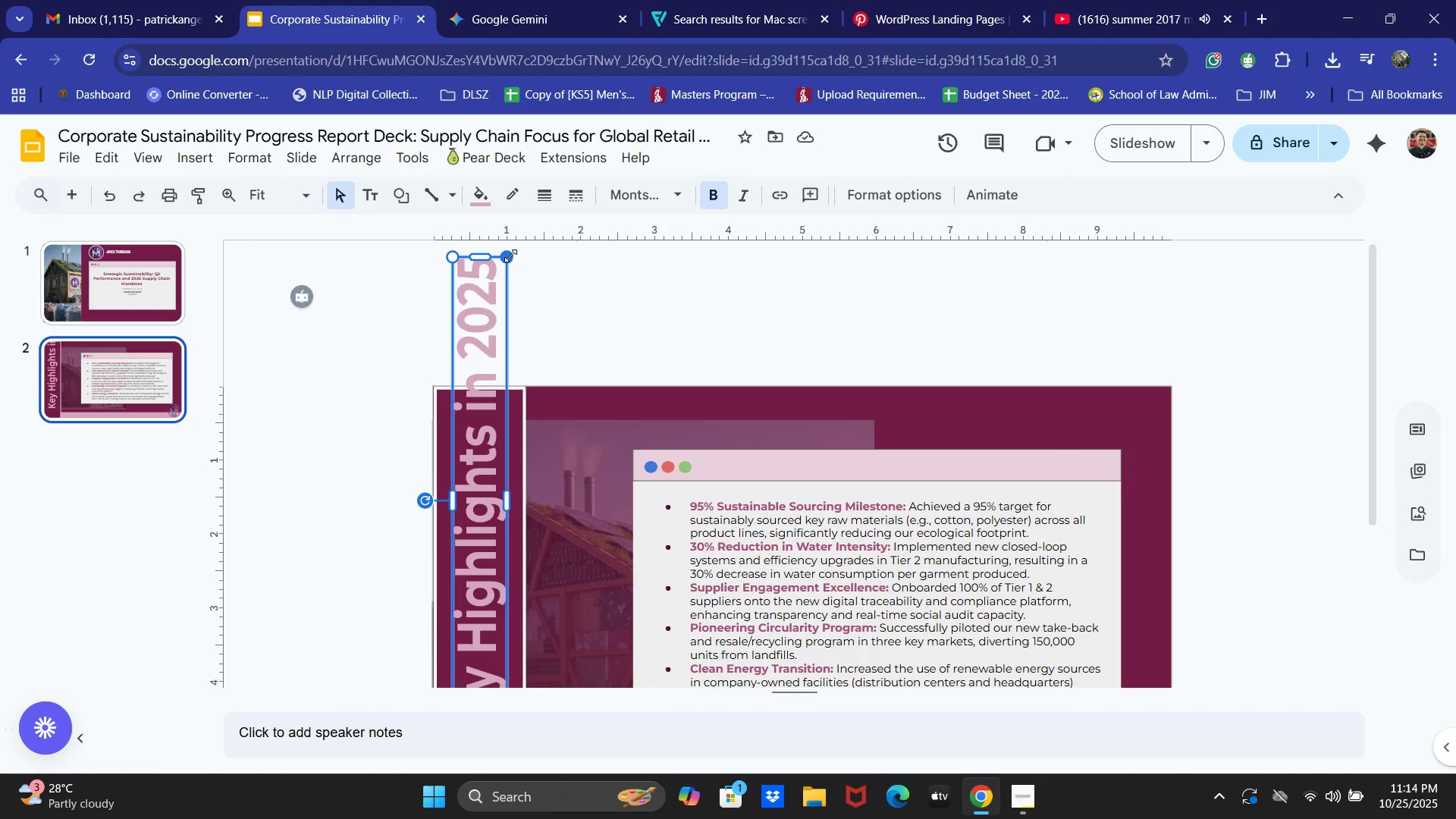 
left_click_drag(start_coordinate=[510, 256], to_coordinate=[503, 413])
 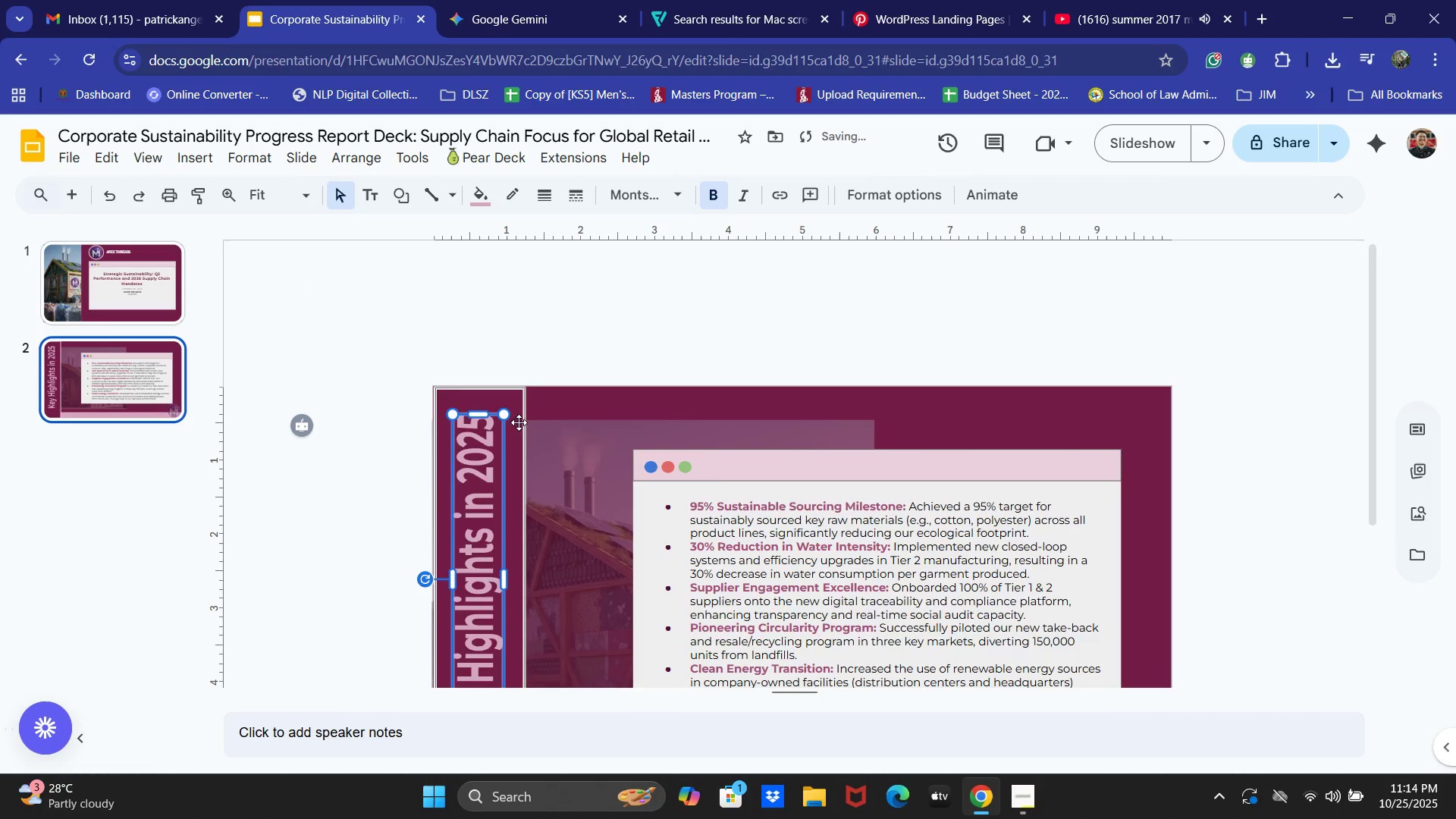 
scroll: coordinate [504, 430], scroll_direction: down, amount: 2.0
 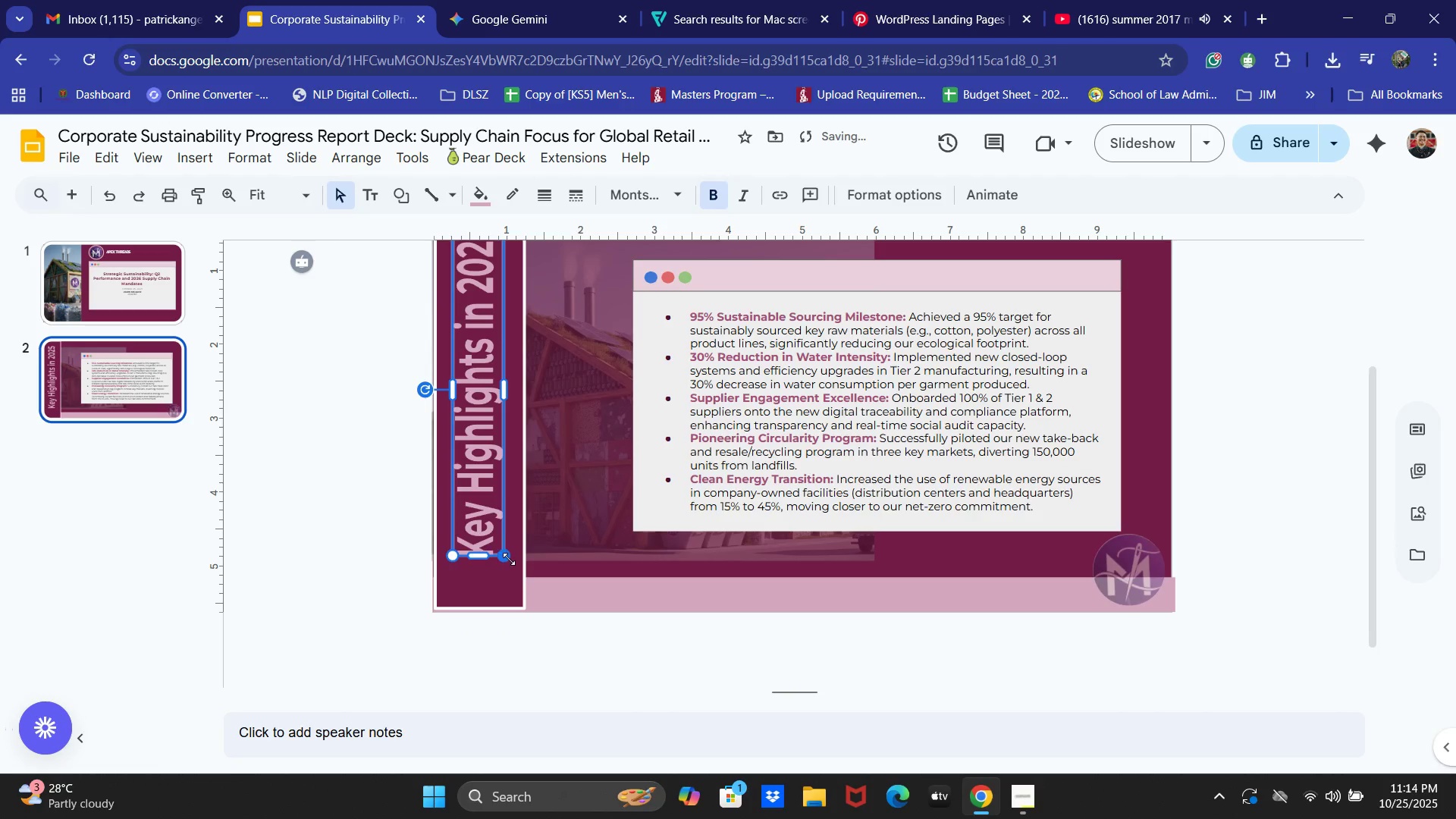 
left_click_drag(start_coordinate=[504, 557], to_coordinate=[507, 564])
 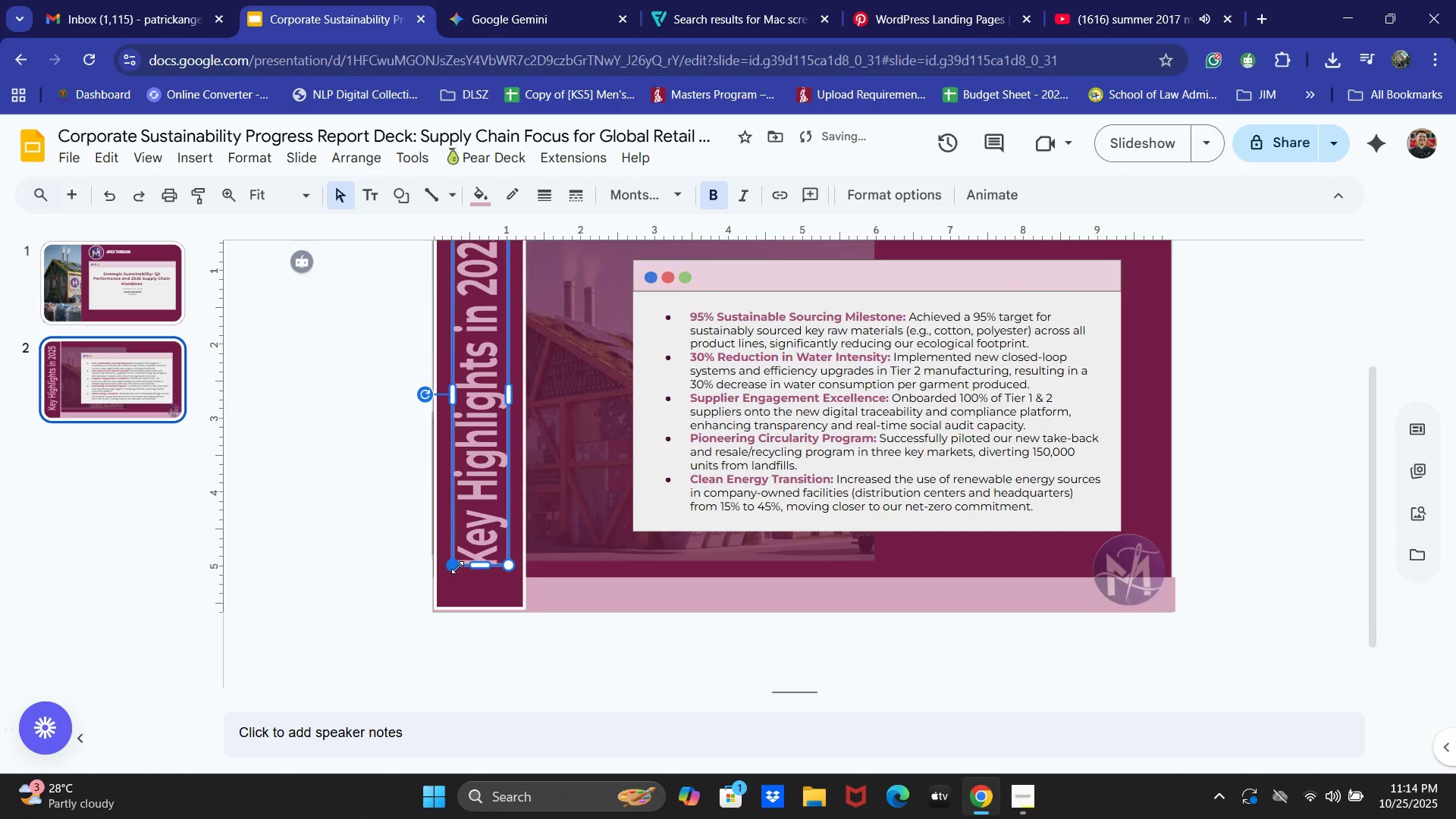 
left_click_drag(start_coordinate=[457, 567], to_coordinate=[447, 576])
 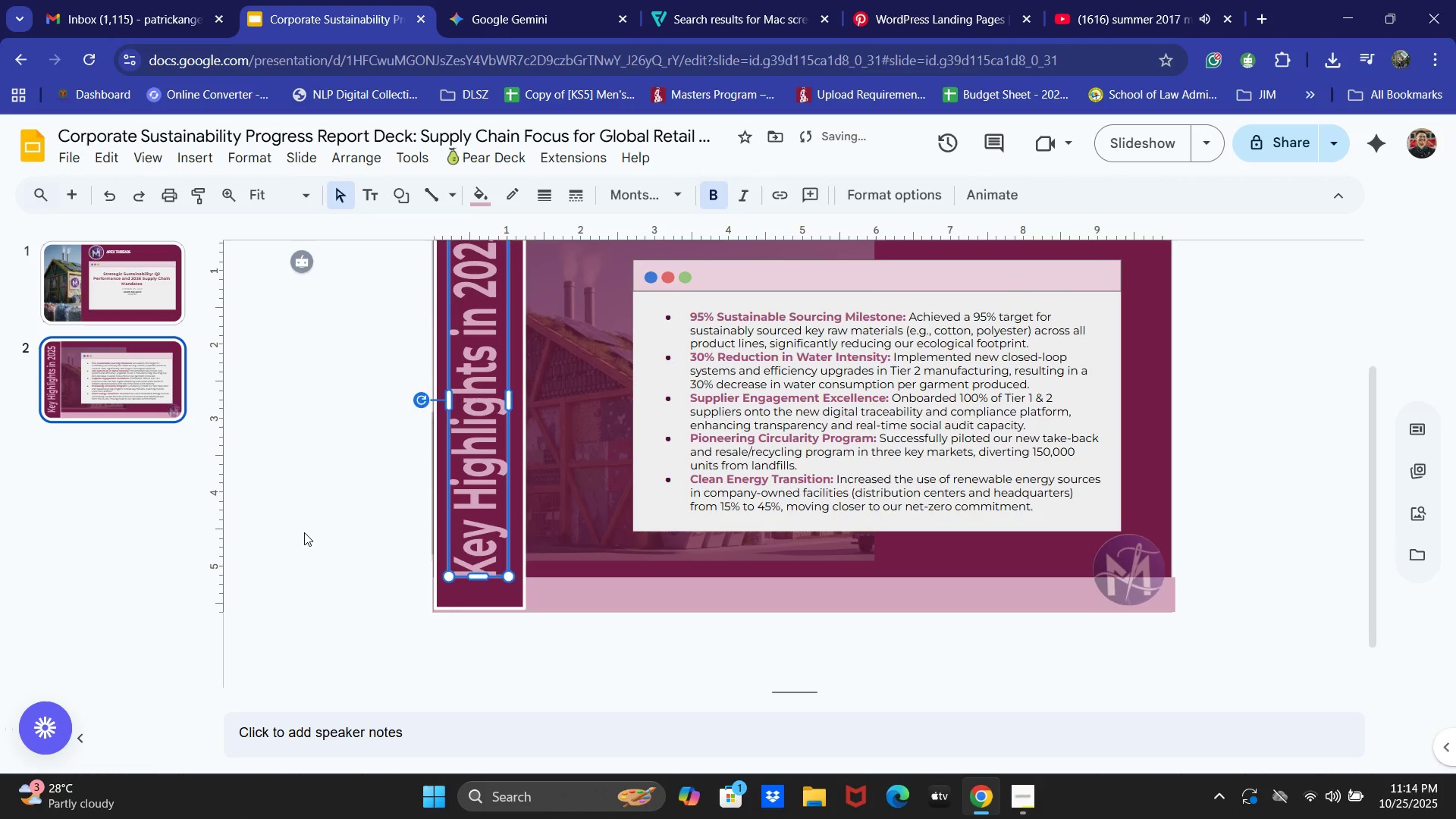 
left_click([304, 532])
 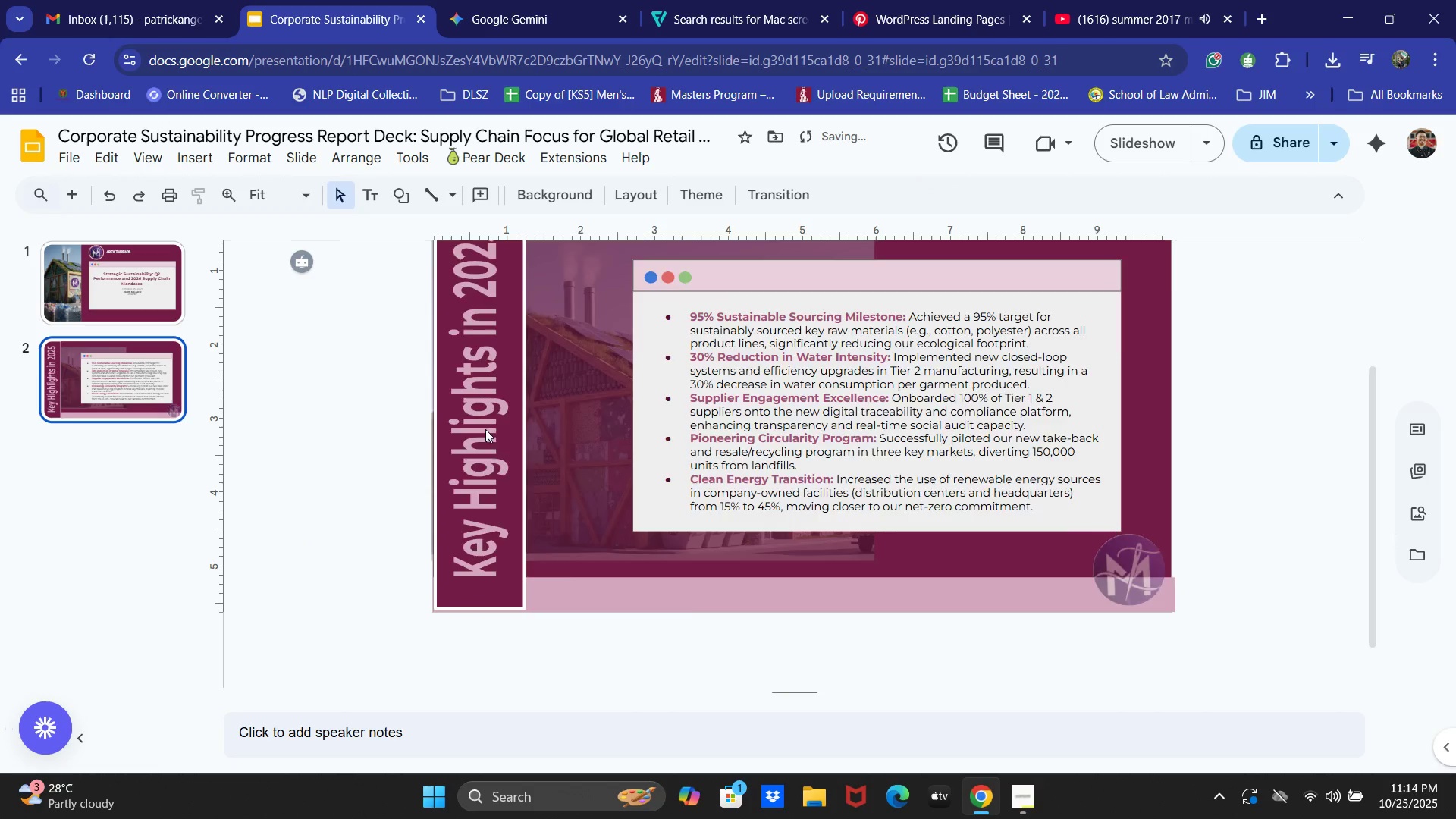 
scroll: coordinate [492, 507], scroll_direction: none, amount: 0.0
 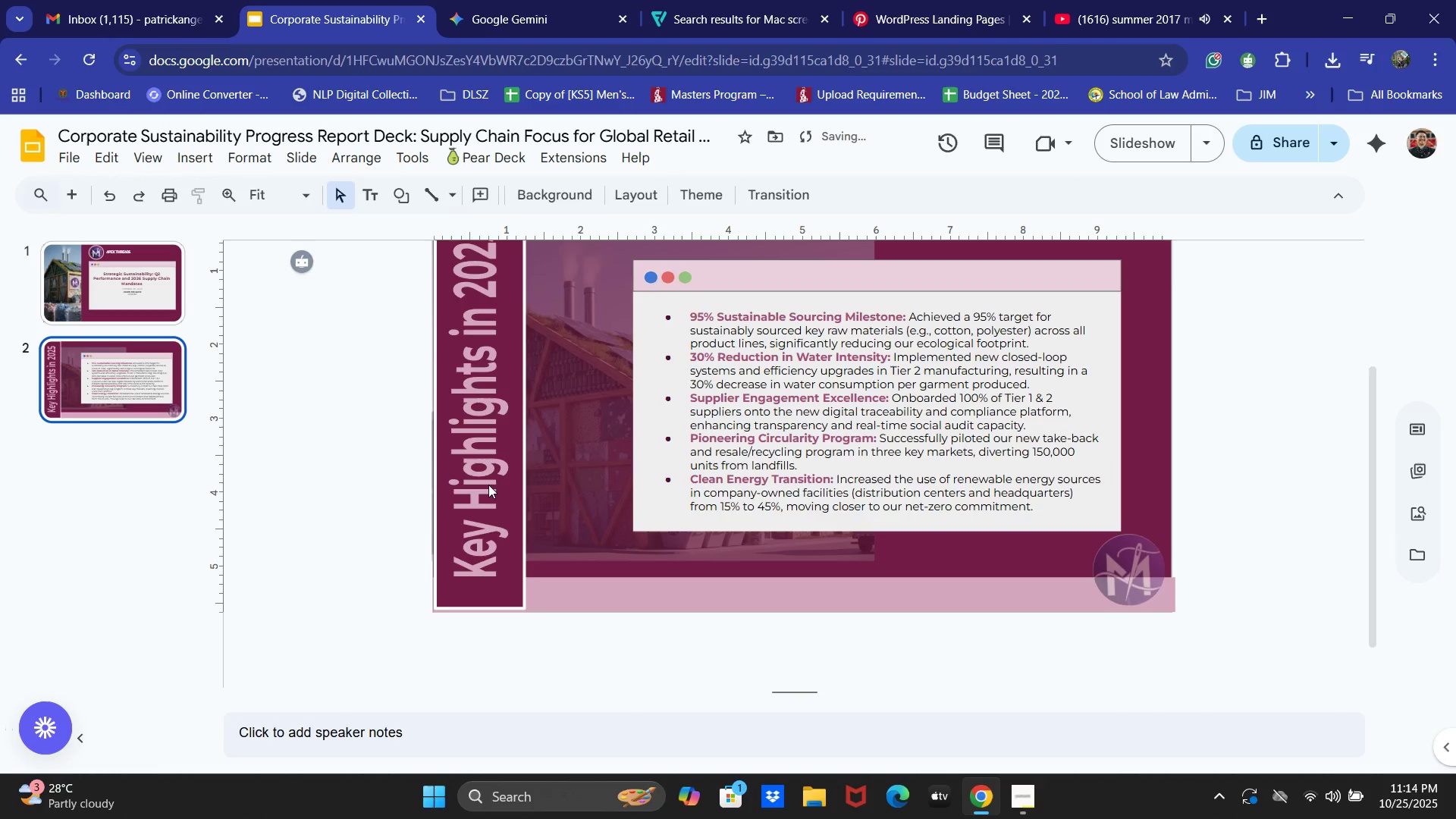 
left_click([486, 481])
 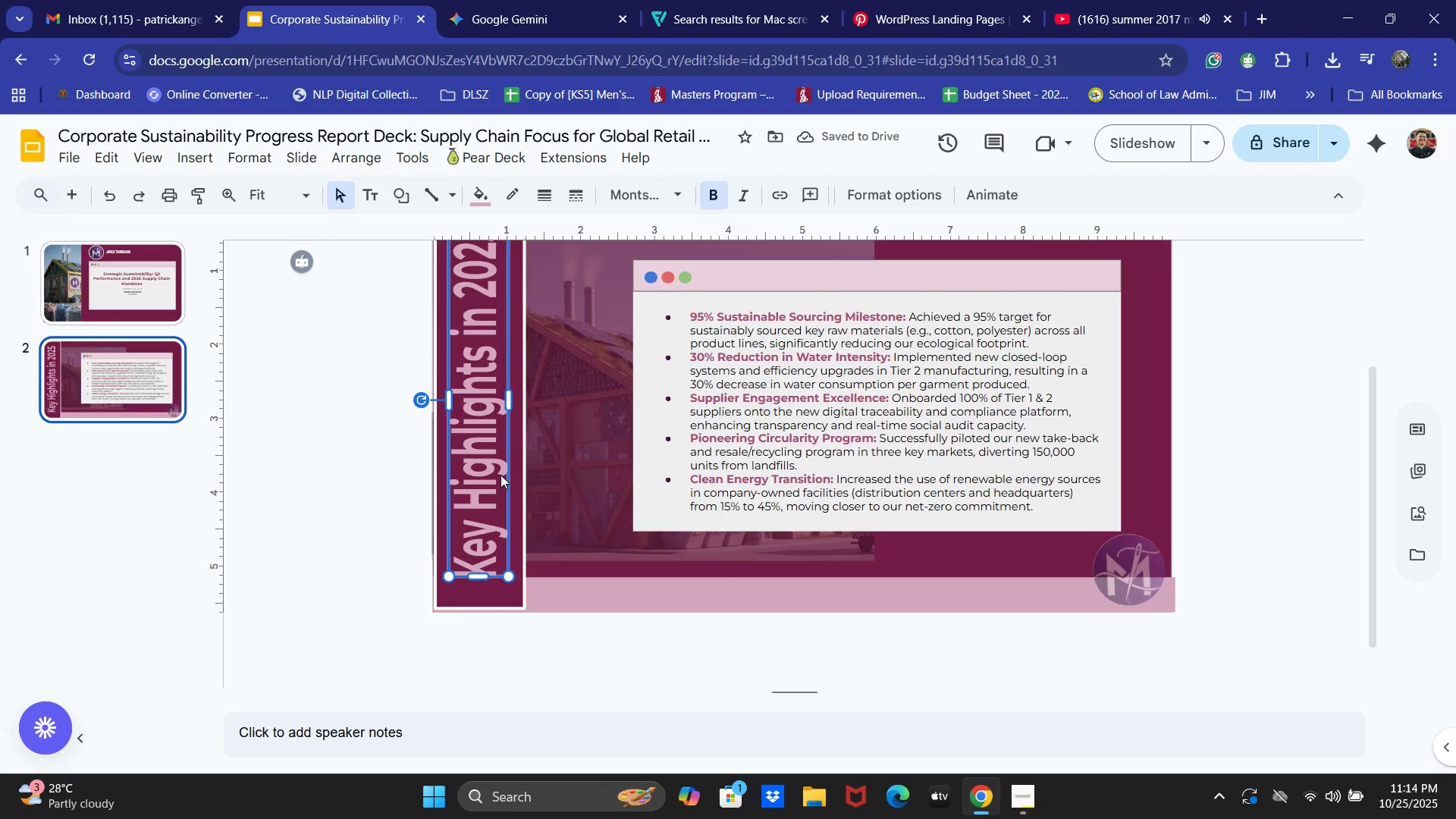 
left_click_drag(start_coordinate=[509, 469], to_coordinate=[510, 477])
 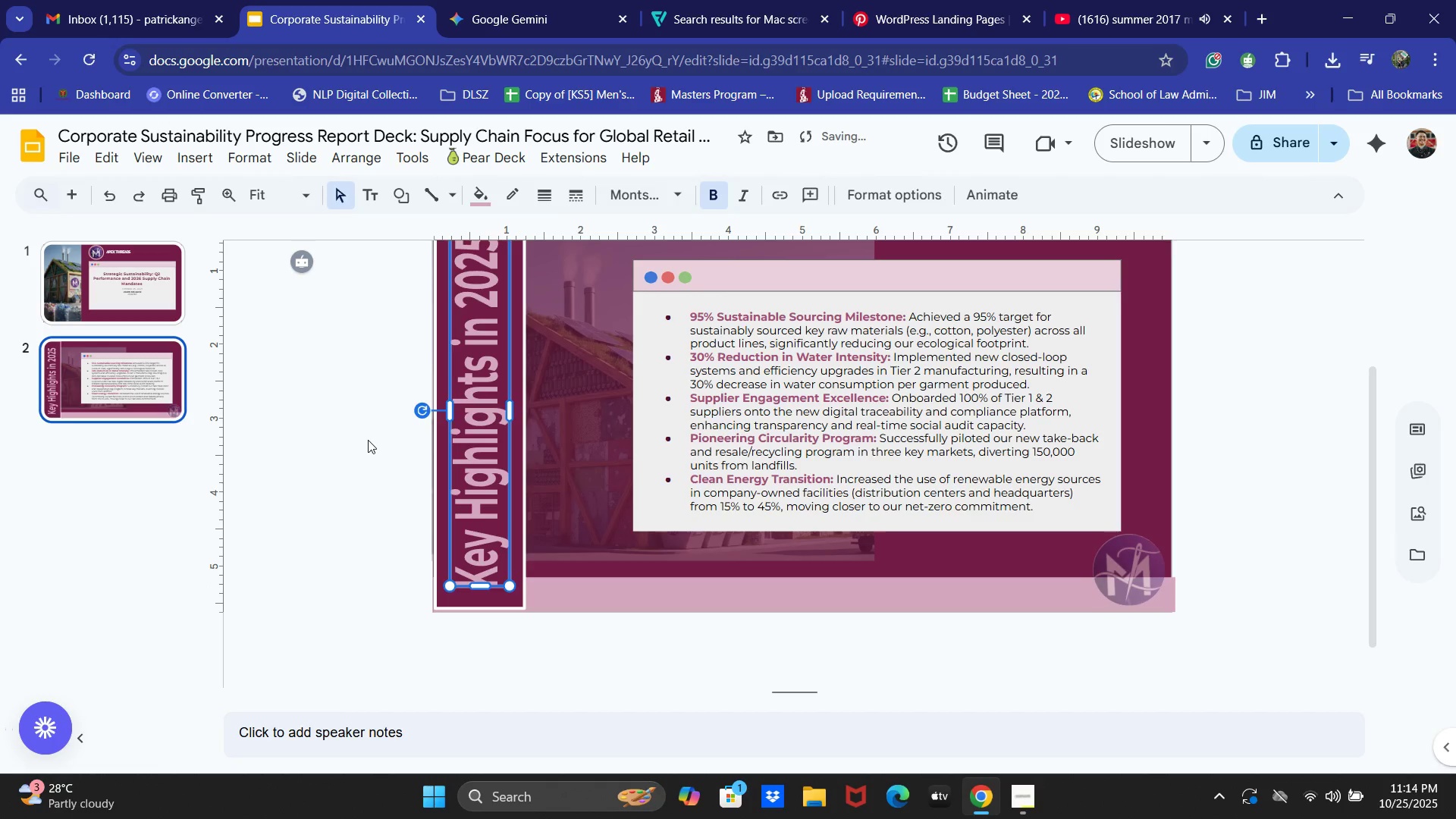 
left_click([368, 440])
 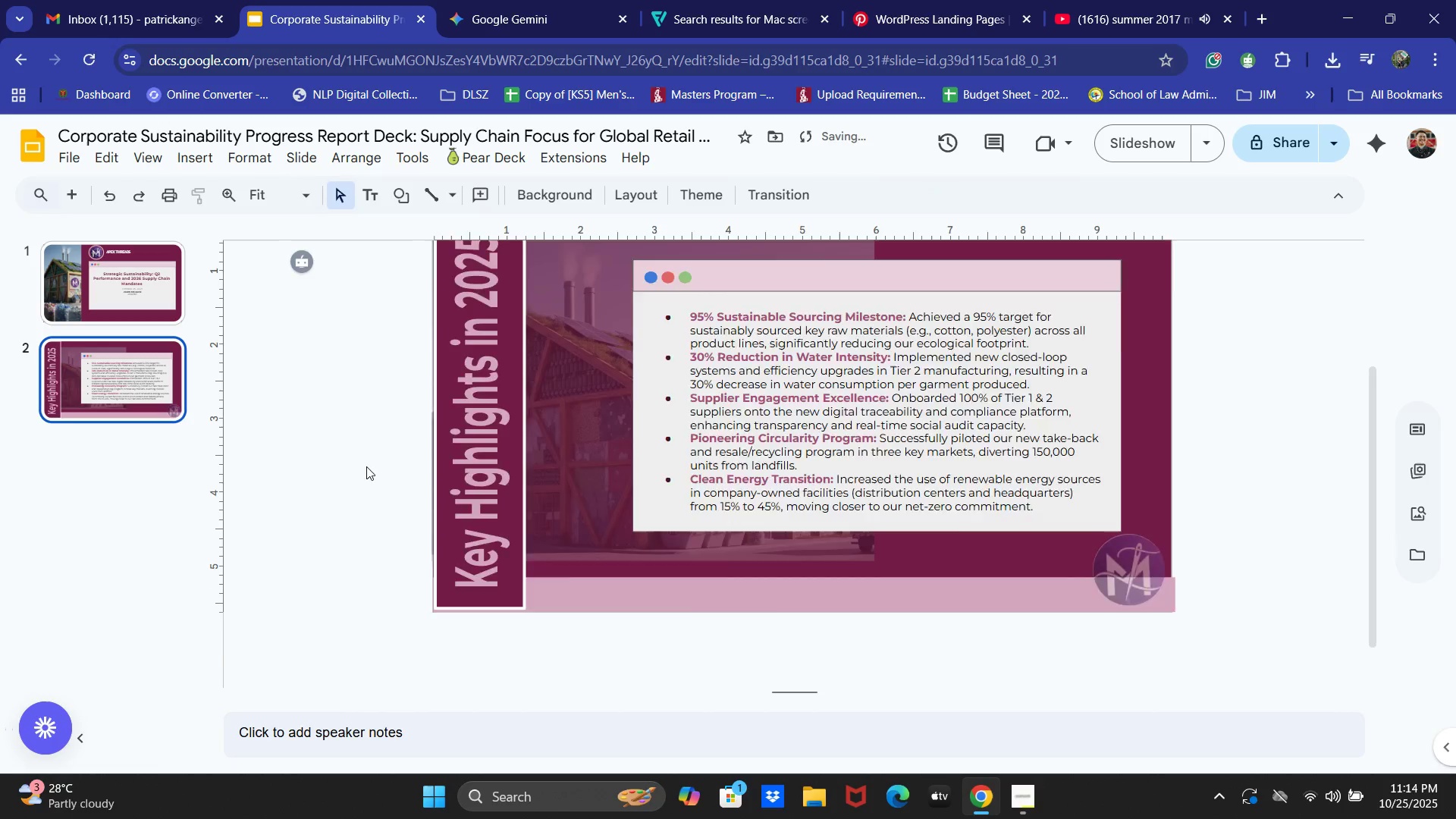 
scroll: coordinate [394, 475], scroll_direction: none, amount: 0.0
 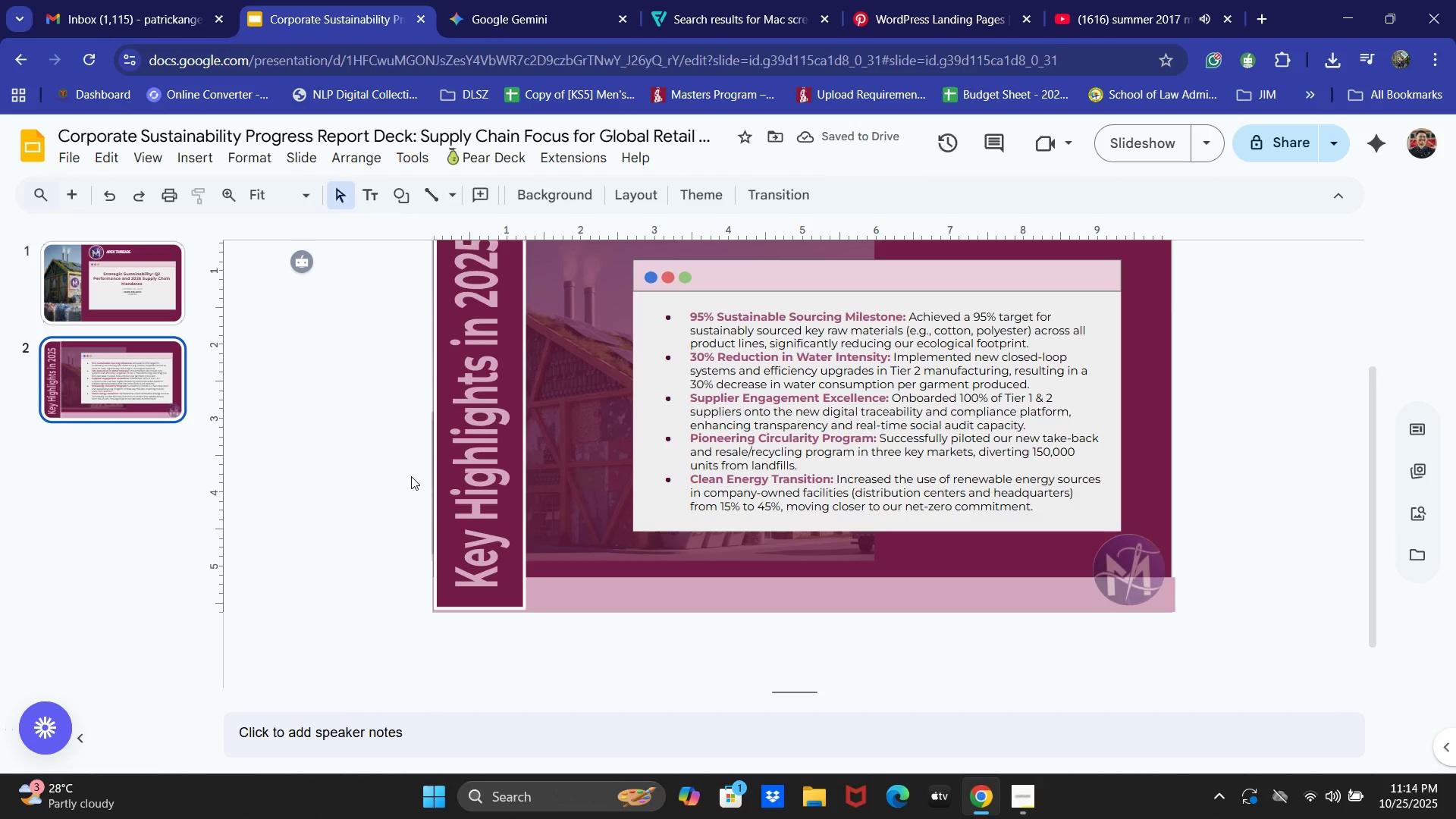 
scroll: coordinate [434, 510], scroll_direction: up, amount: 1.0
 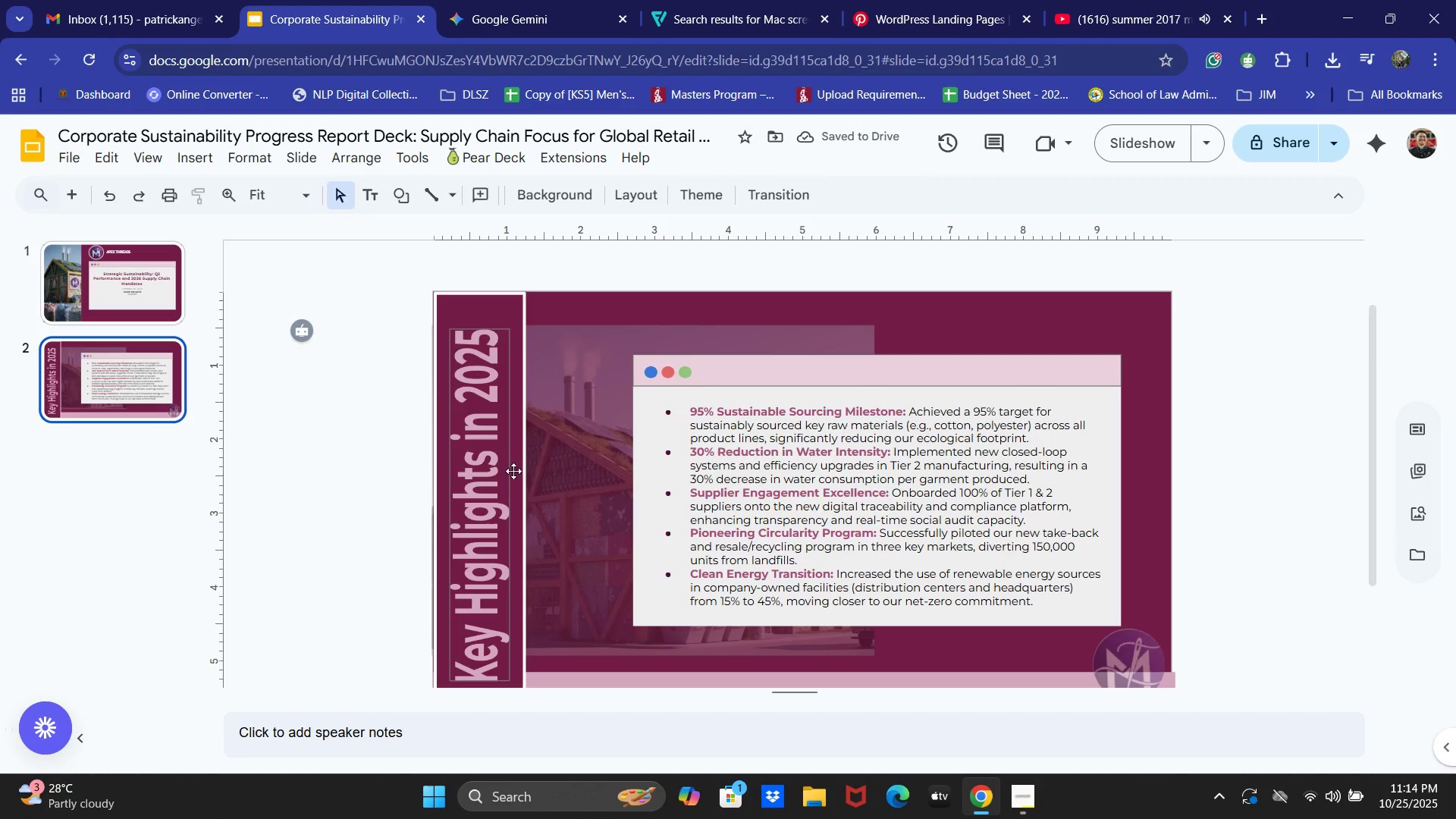 
left_click([513, 471])
 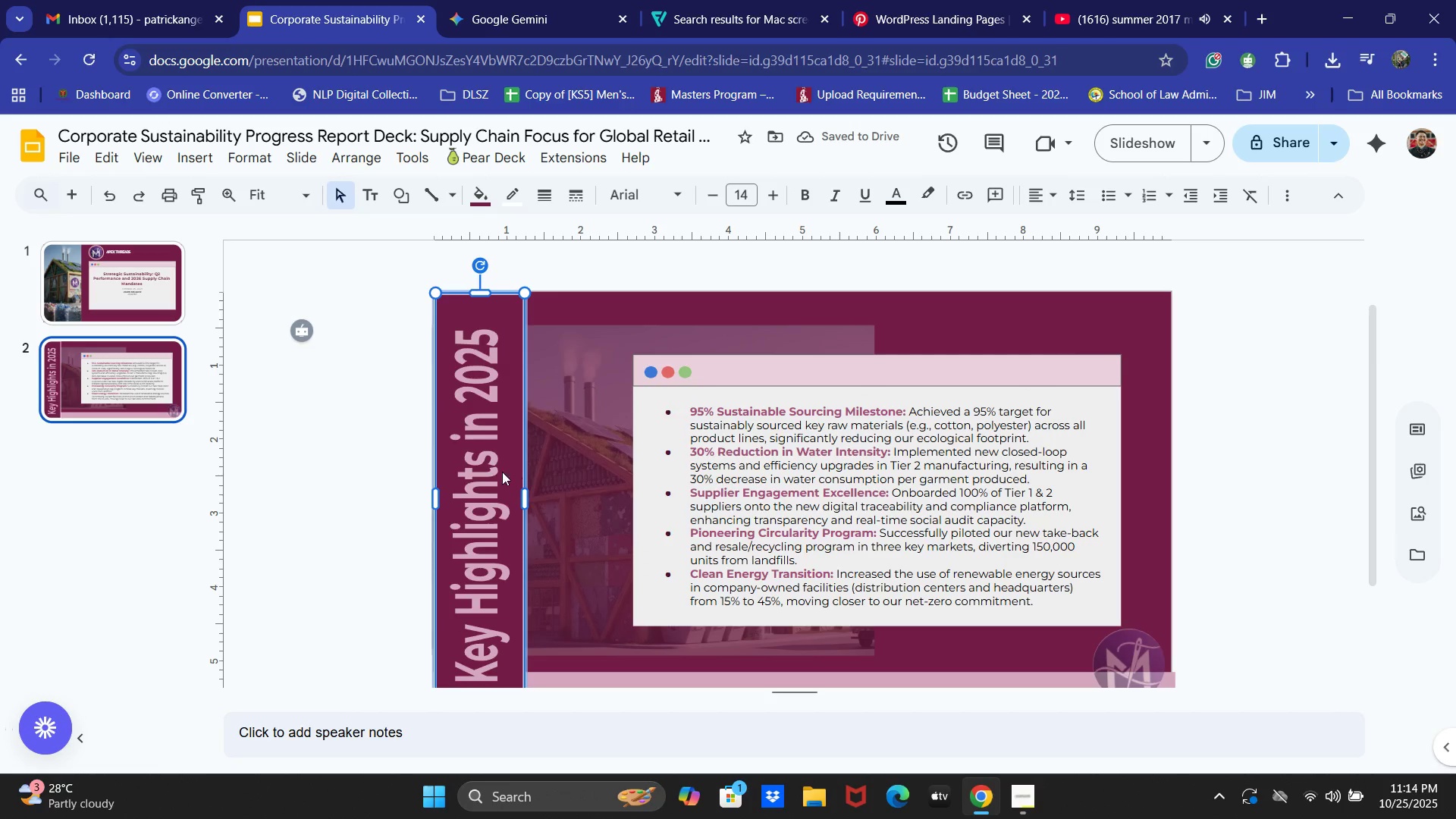 
double_click([485, 471])
 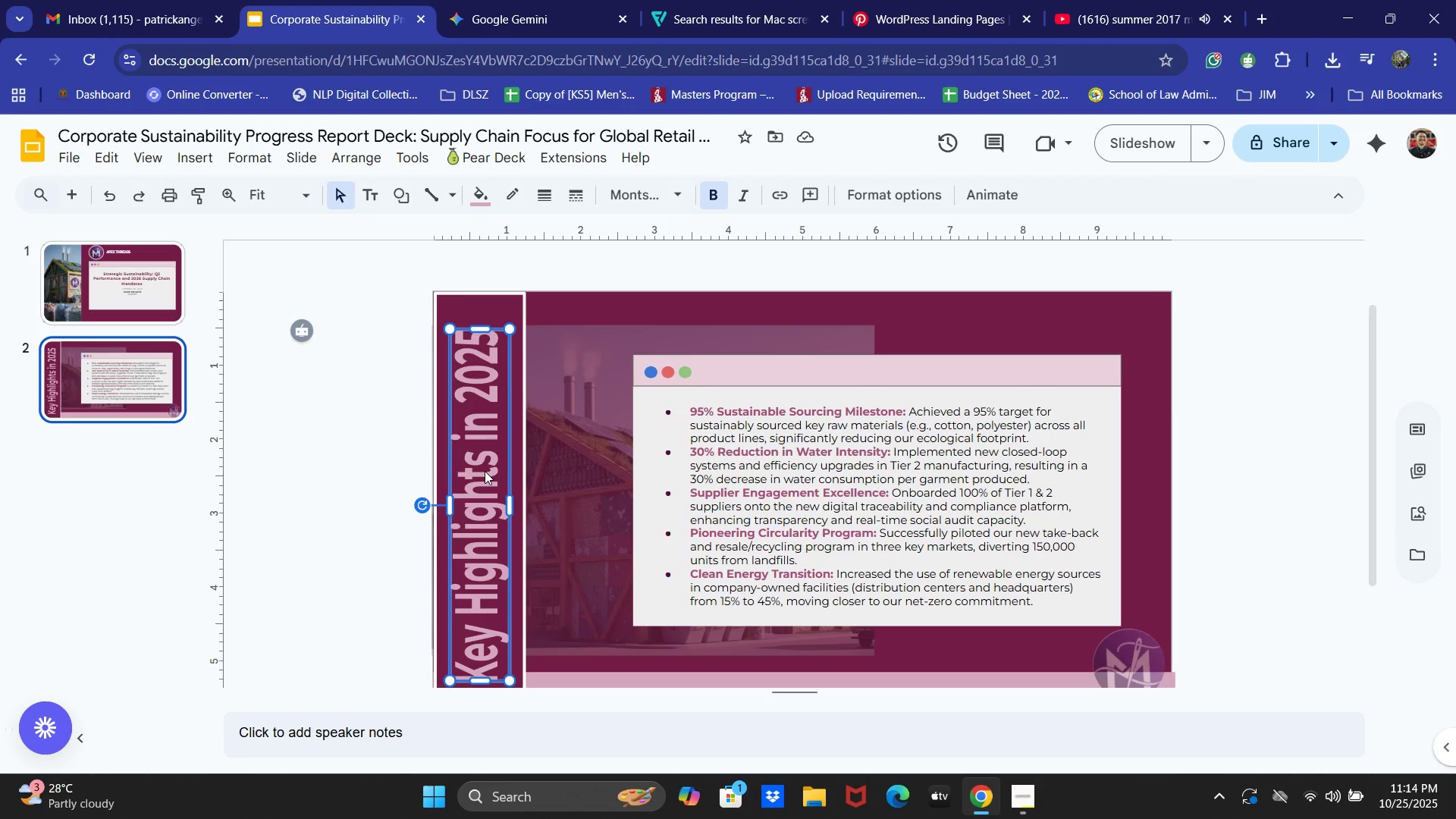 
key(ArrowUp)
 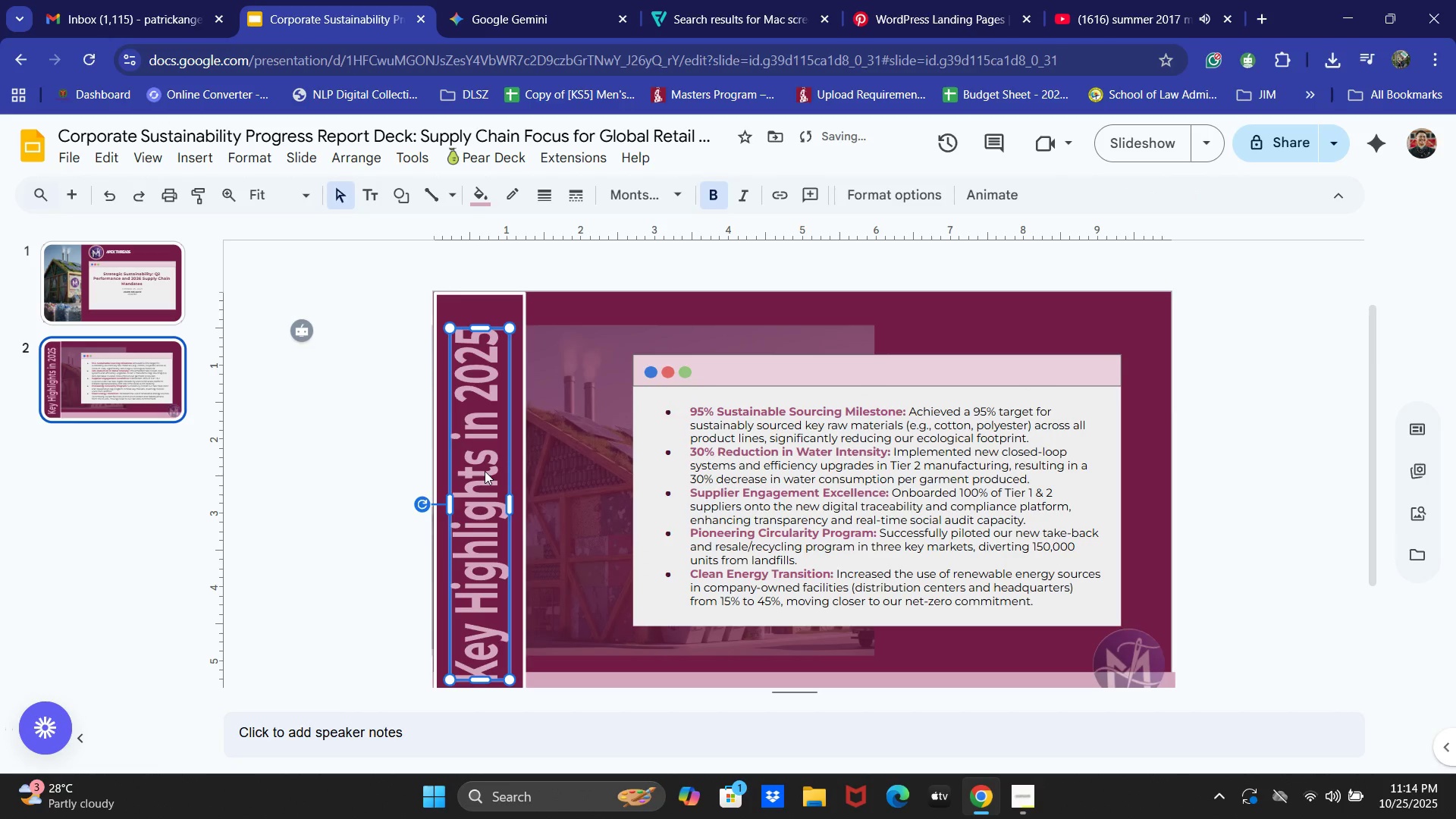 
key(ArrowUp)
 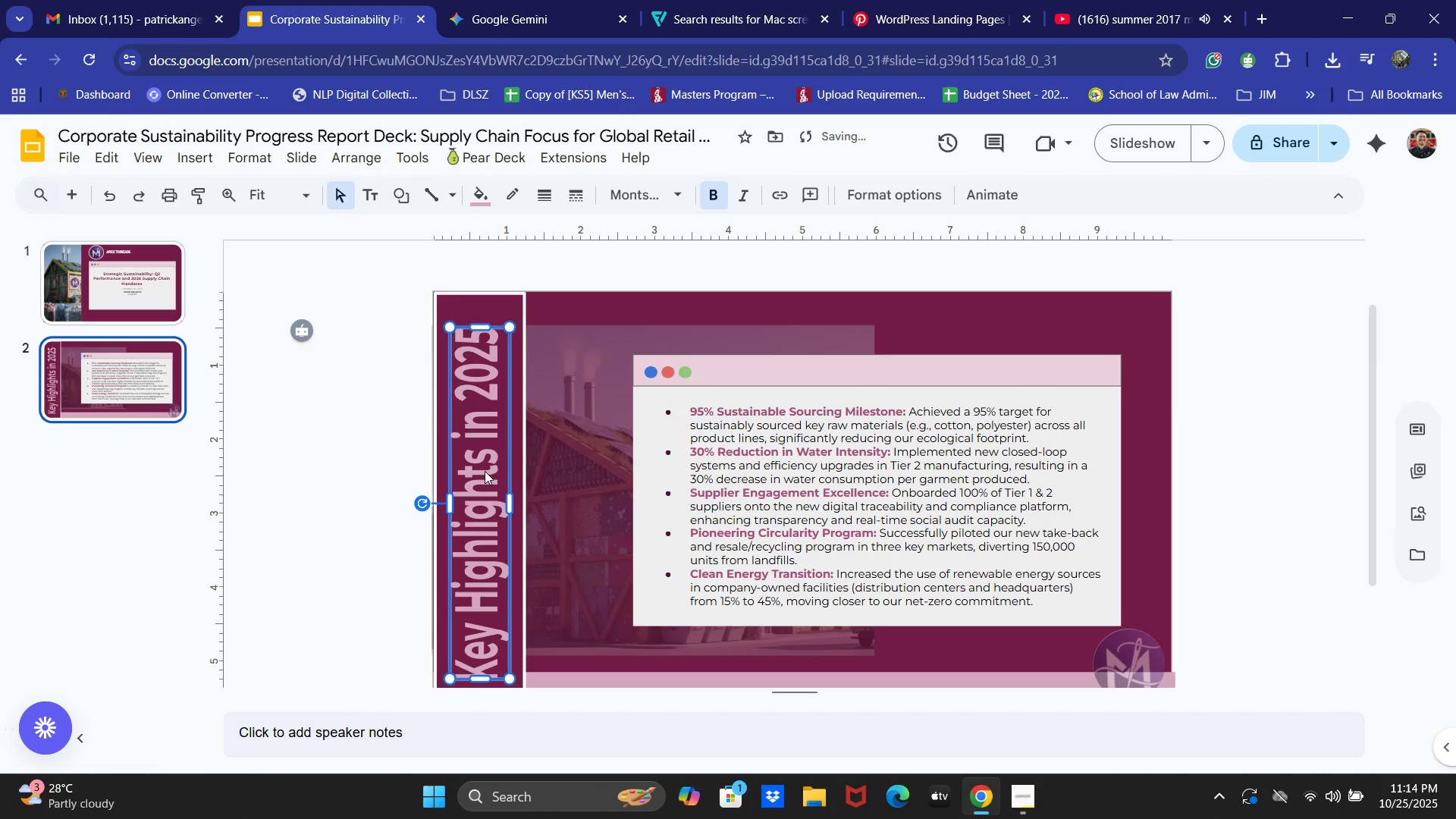 
key(ArrowUp)
 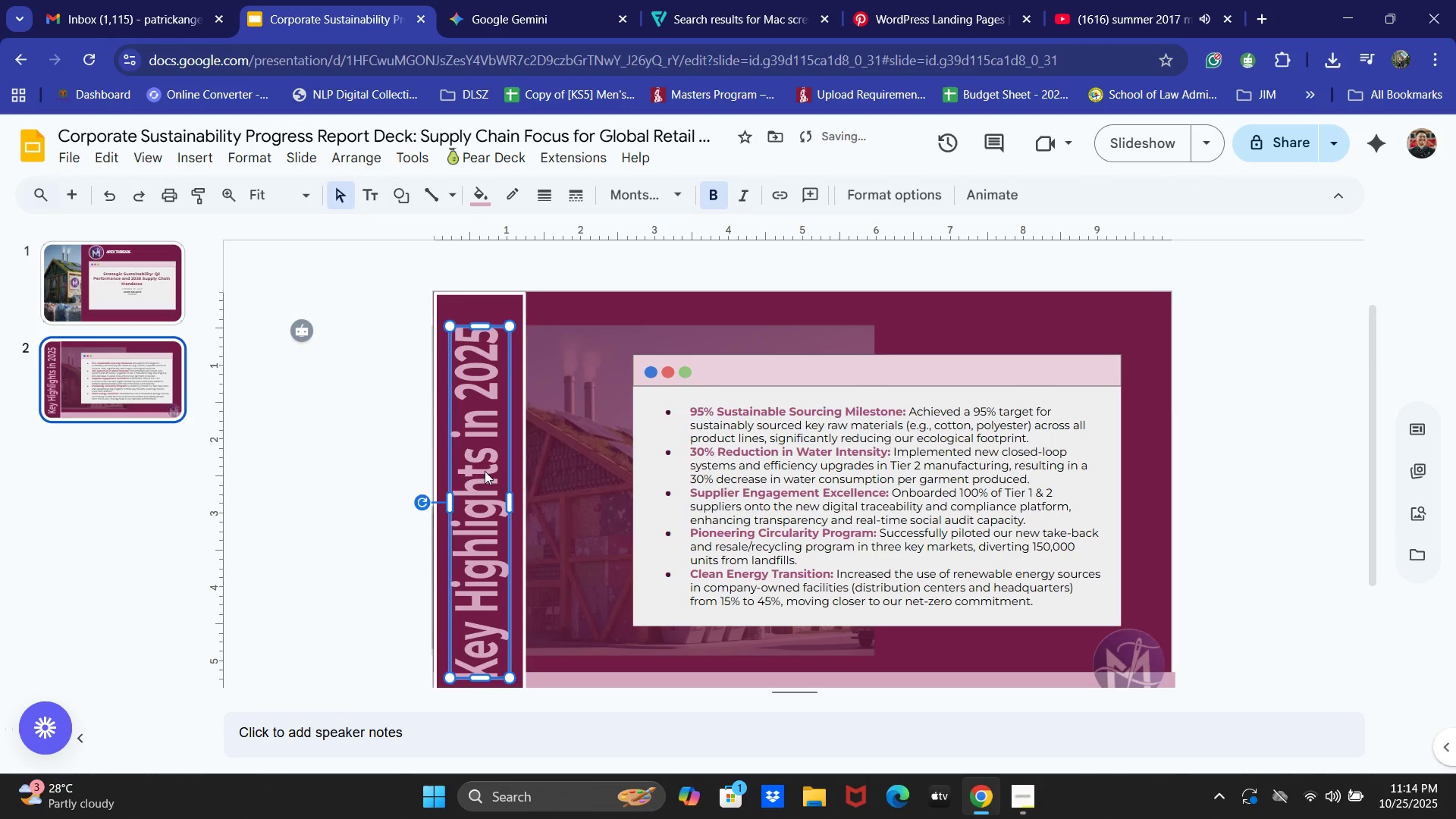 
key(ArrowUp)
 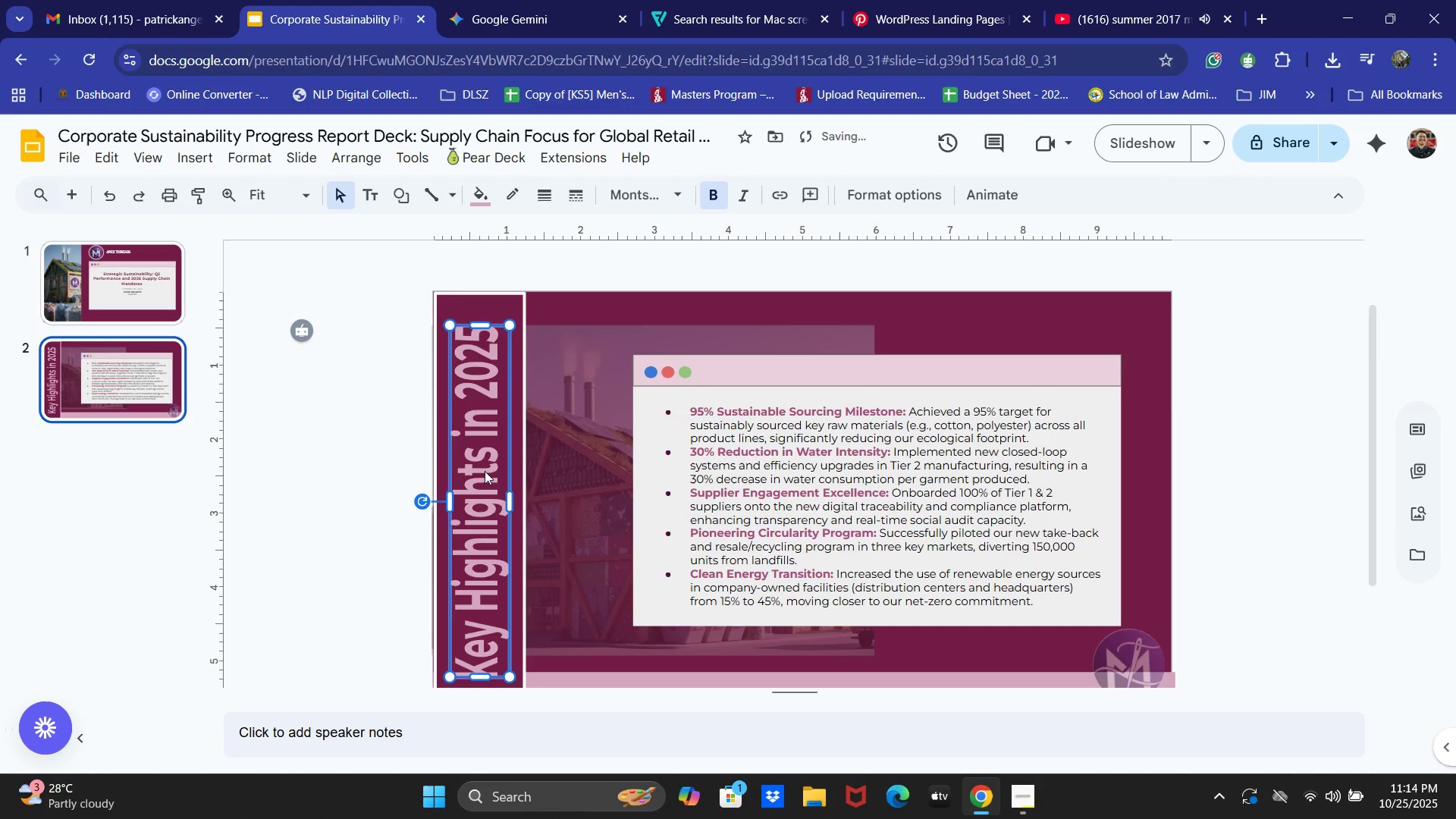 
key(ArrowUp)
 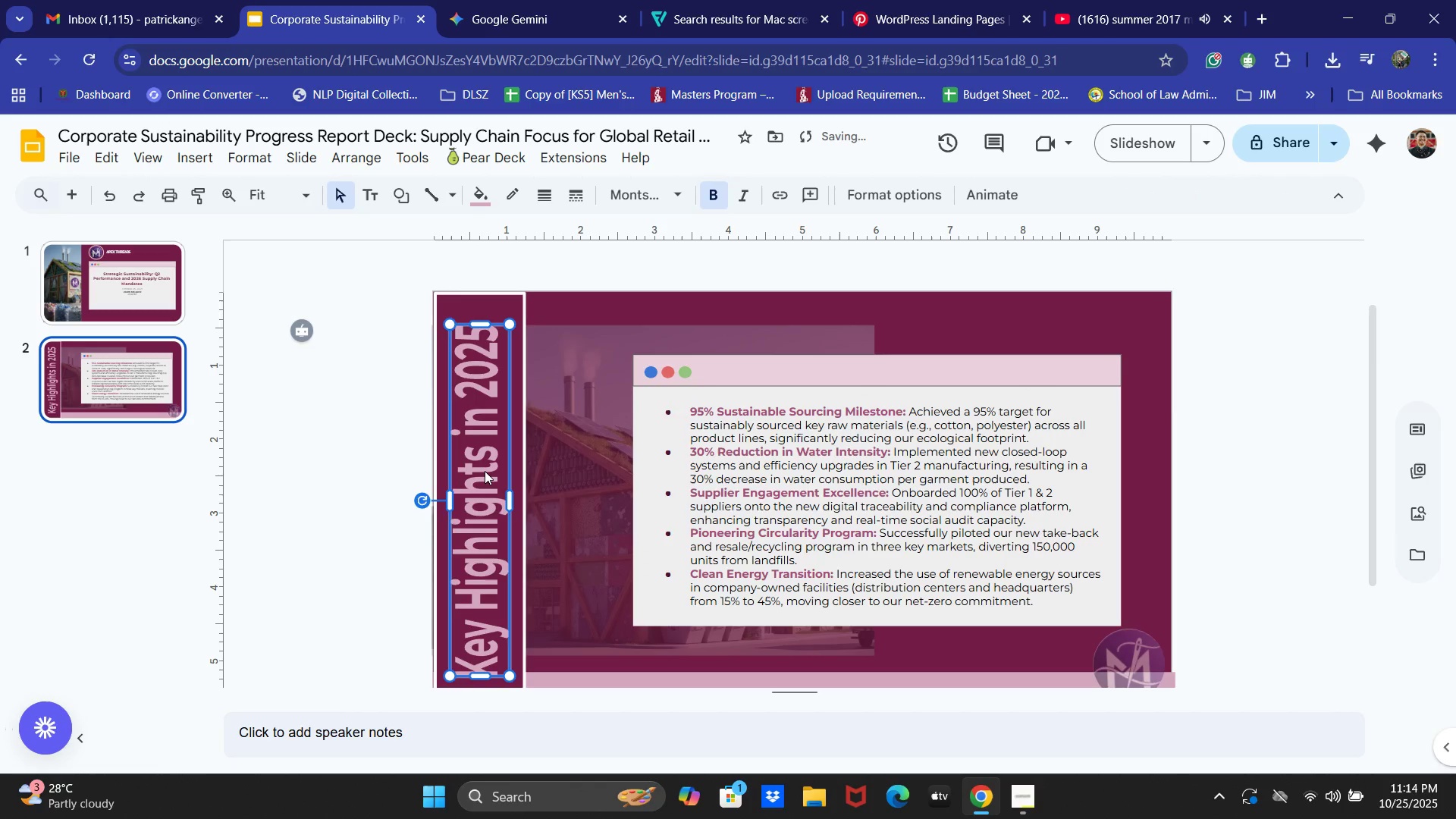 
key(ArrowUp)
 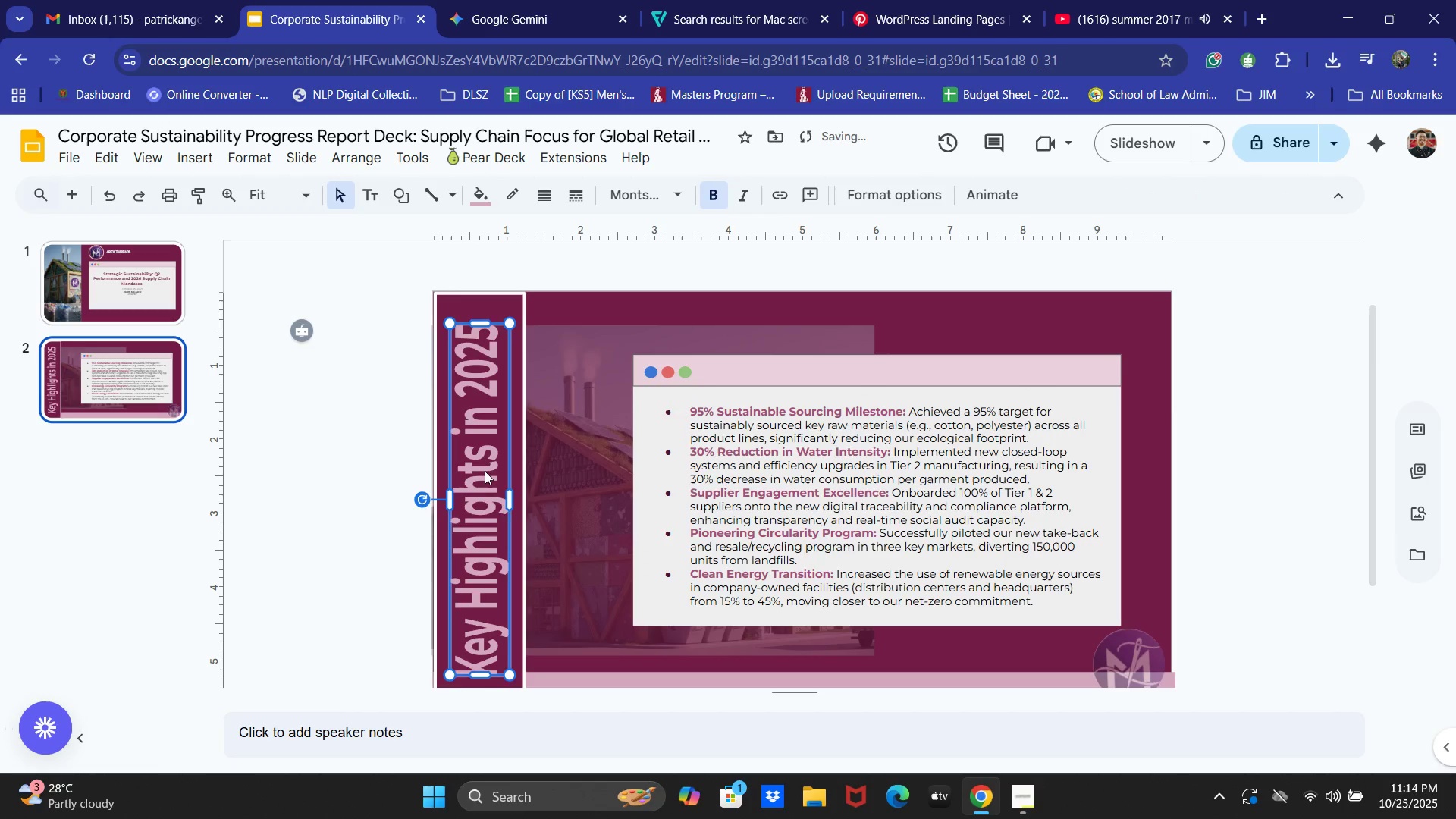 
key(ArrowUp)
 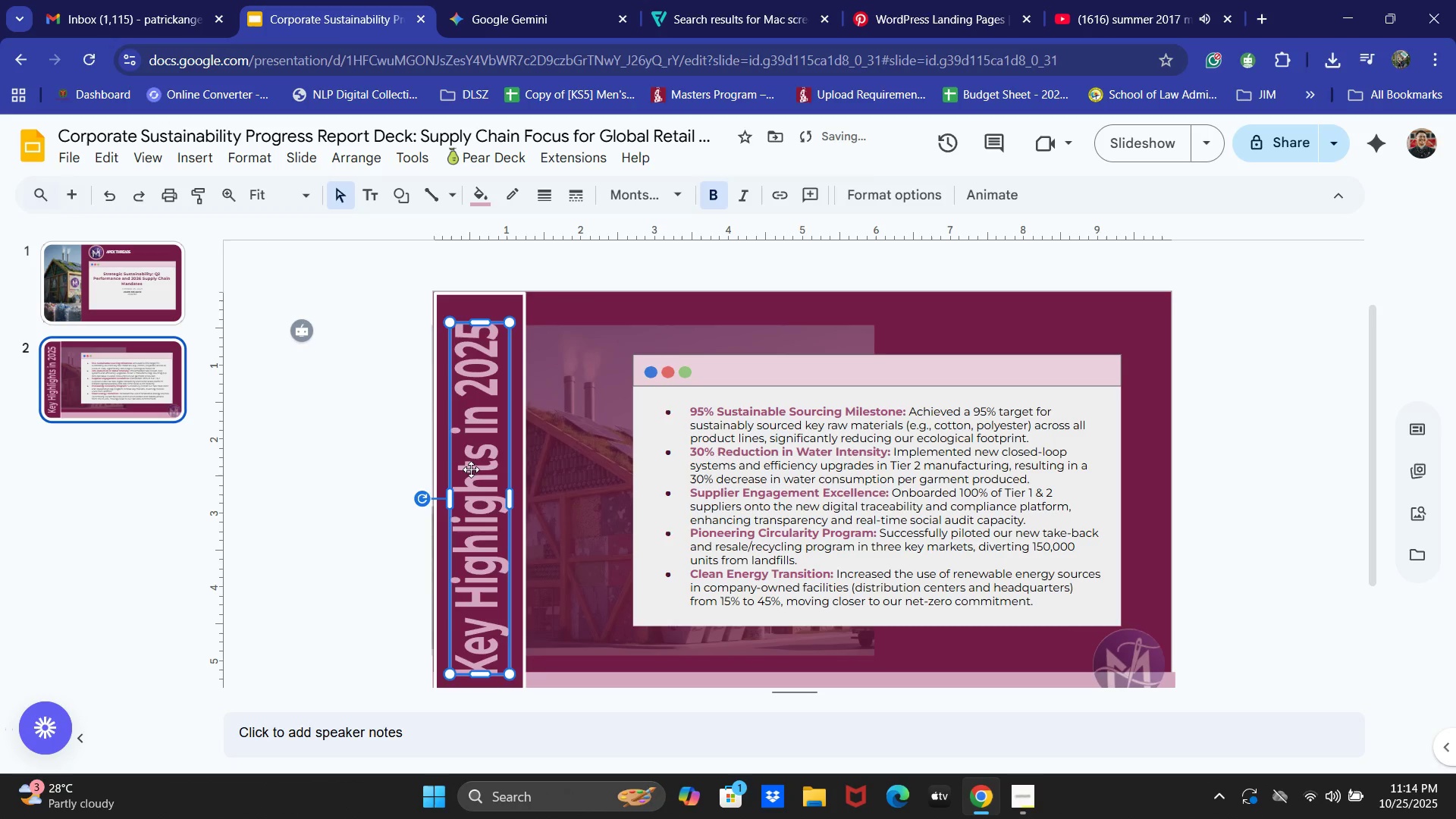 
left_click([325, 453])
 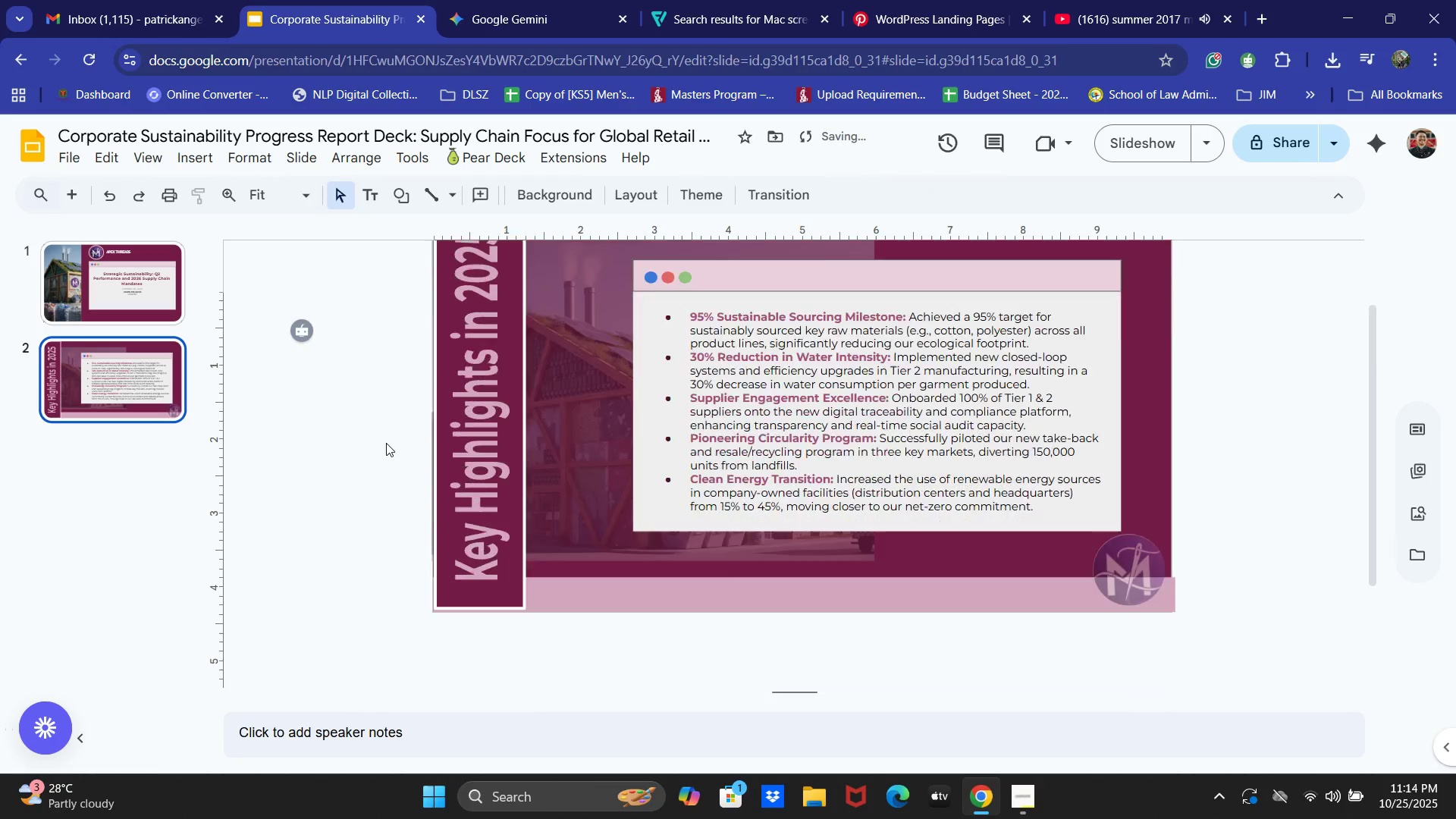 
scroll: coordinate [386, 443], scroll_direction: down, amount: 2.0
 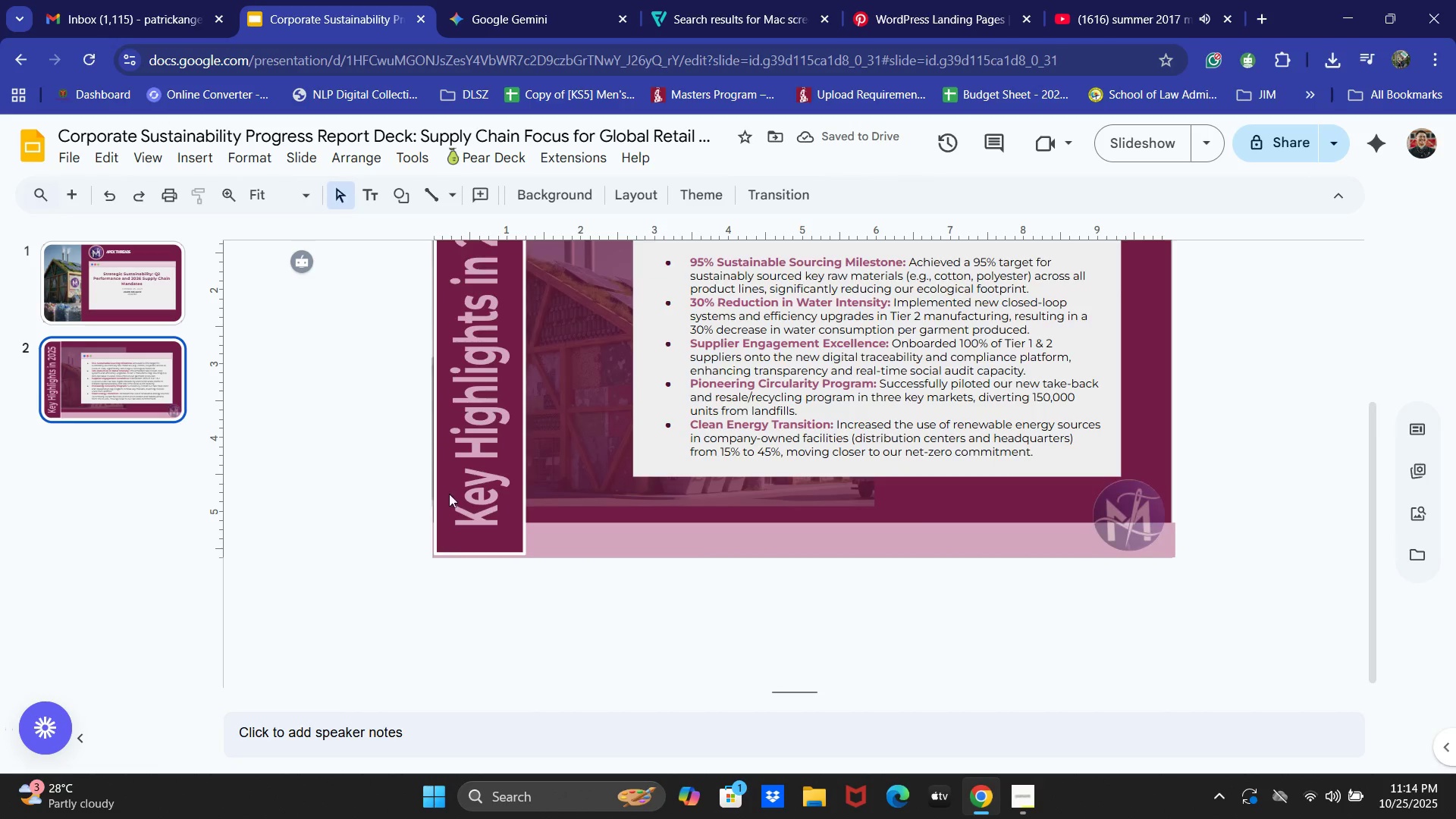 
scroll: coordinate [503, 532], scroll_direction: up, amount: 1.0
 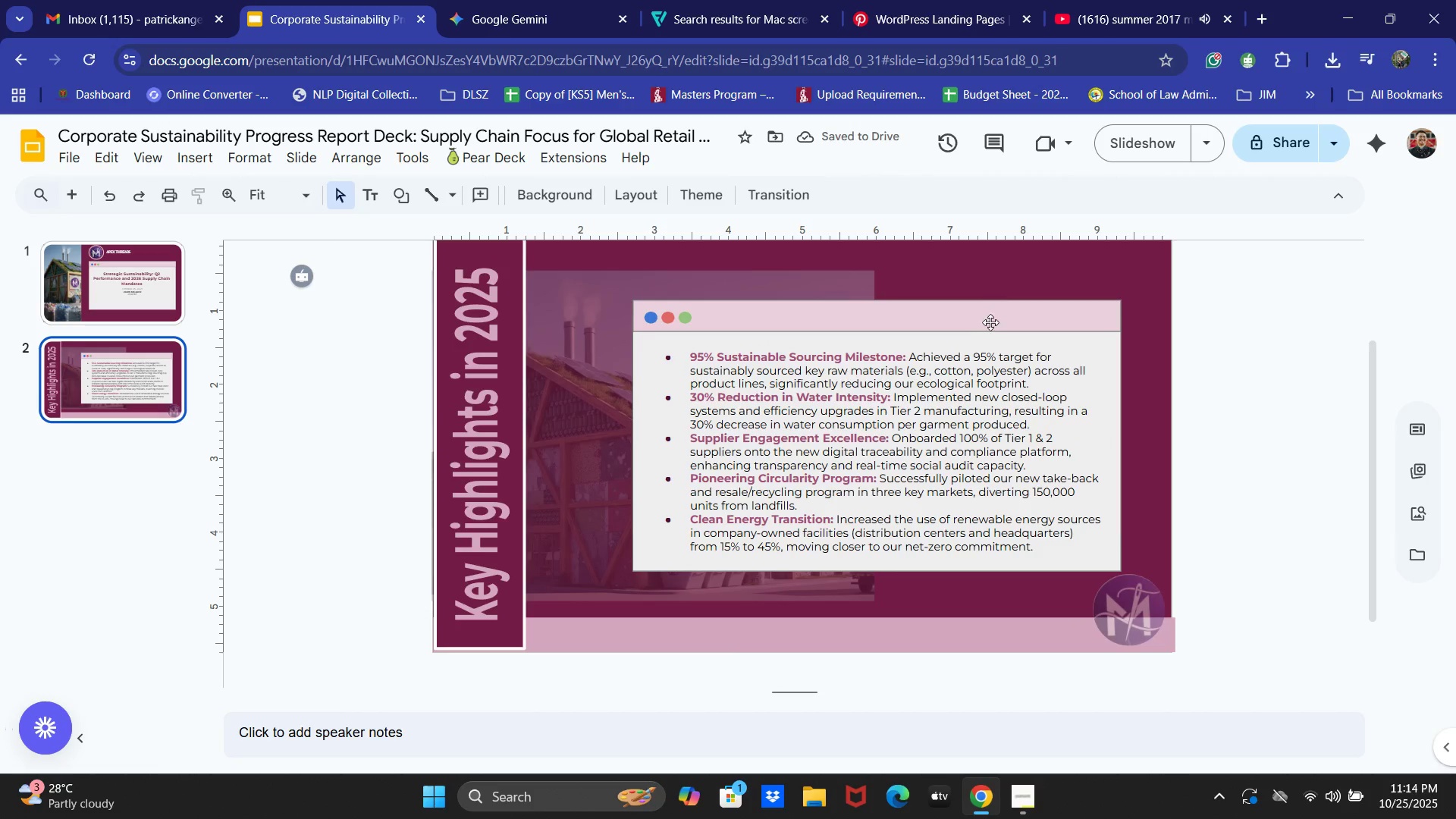 
hold_key(key=ShiftLeft, duration=1.35)
left_click([972, 360])
 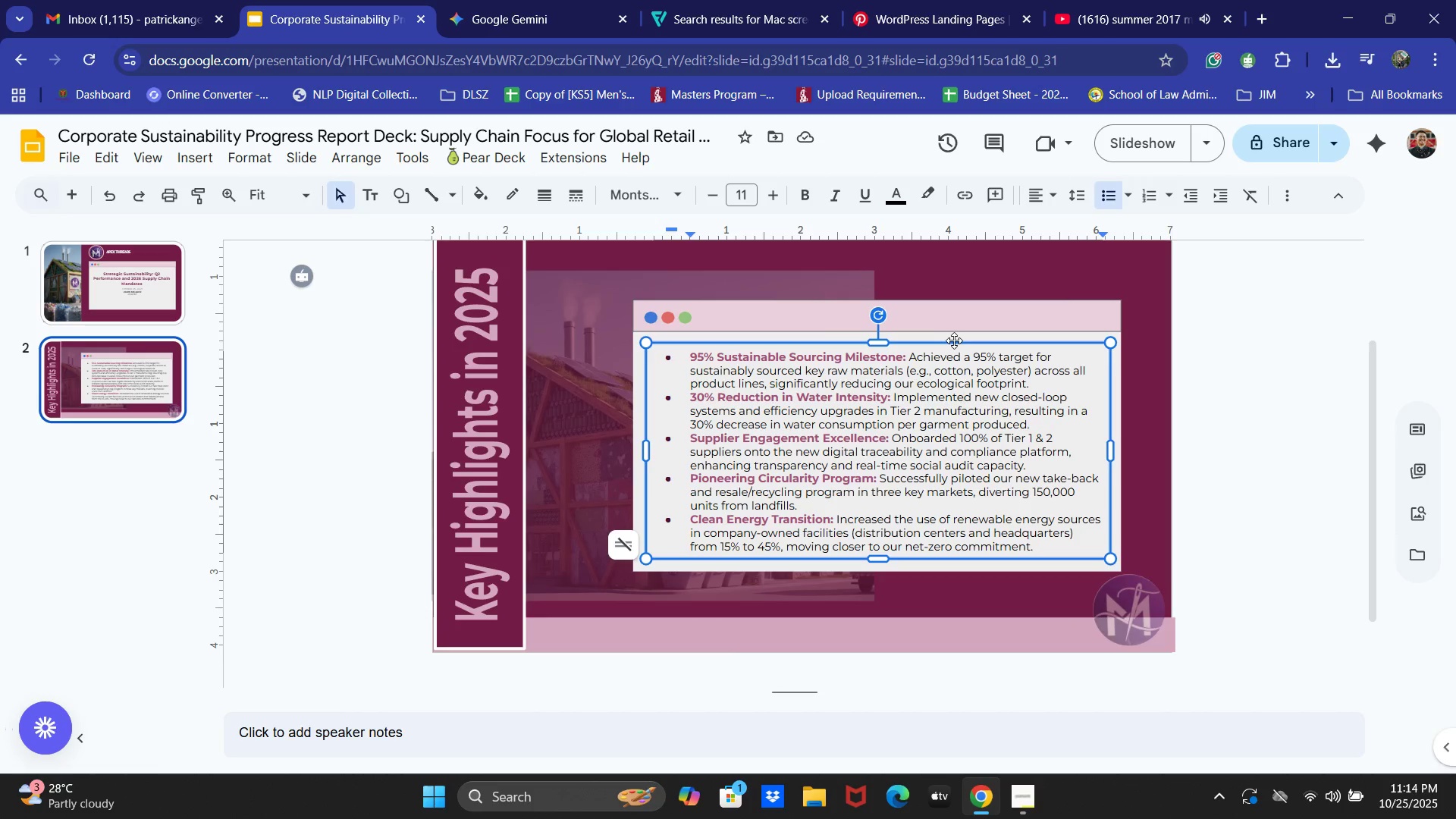 
left_click([952, 344])
 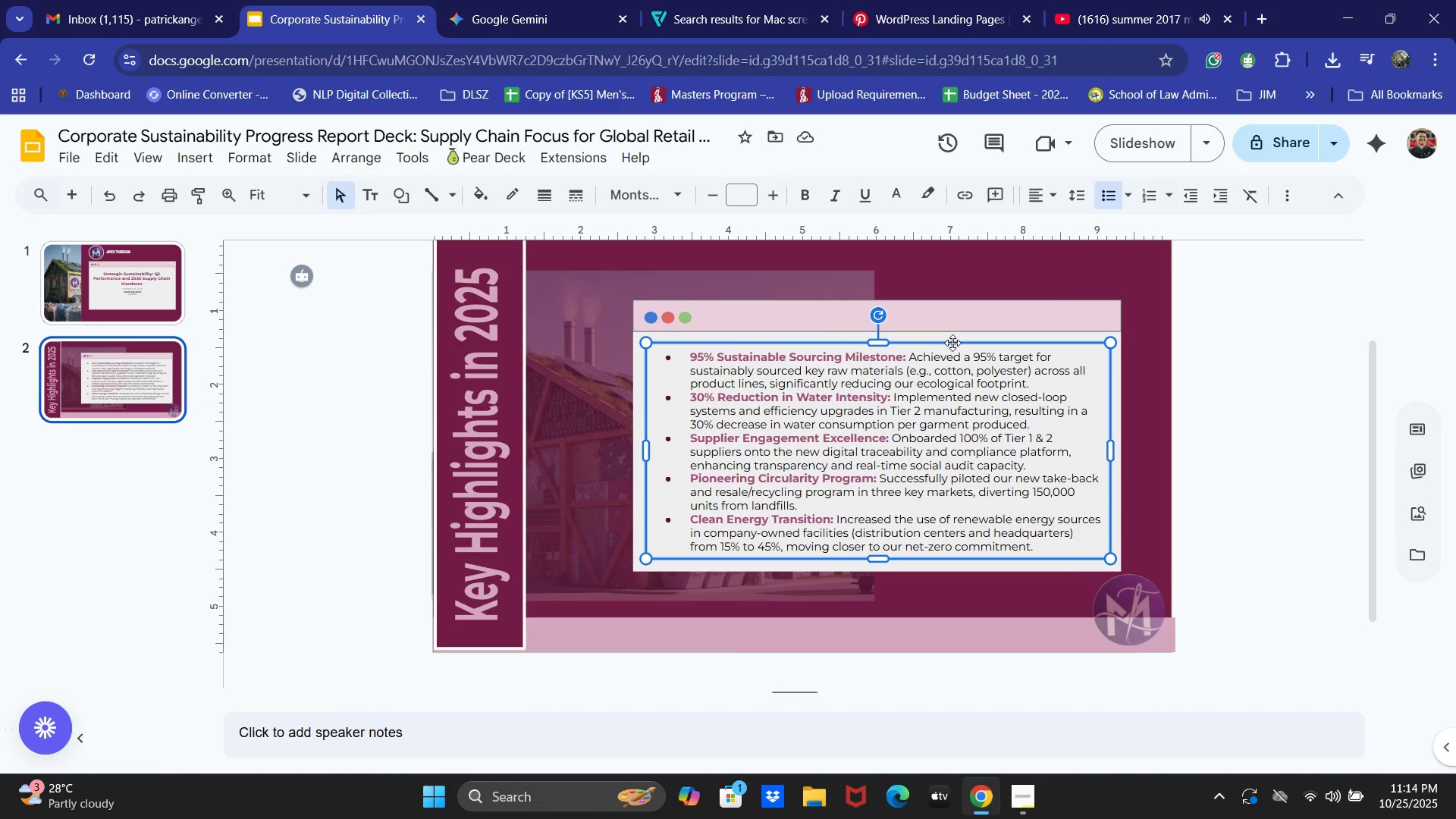 
hold_key(key=ShiftLeft, duration=0.76)
left_click([957, 315])
 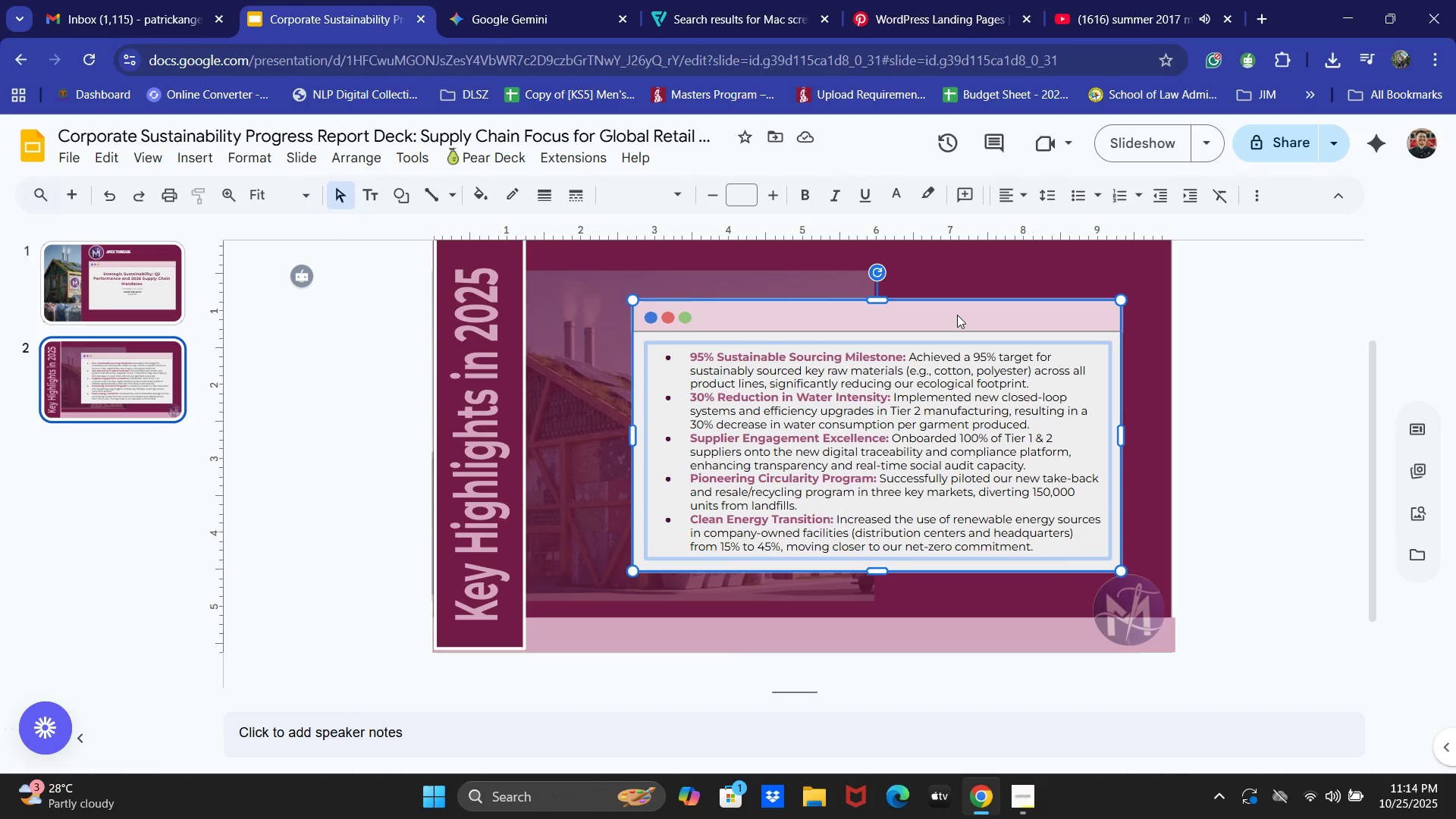 
left_click_drag(start_coordinate=[957, 315], to_coordinate=[949, 315])
 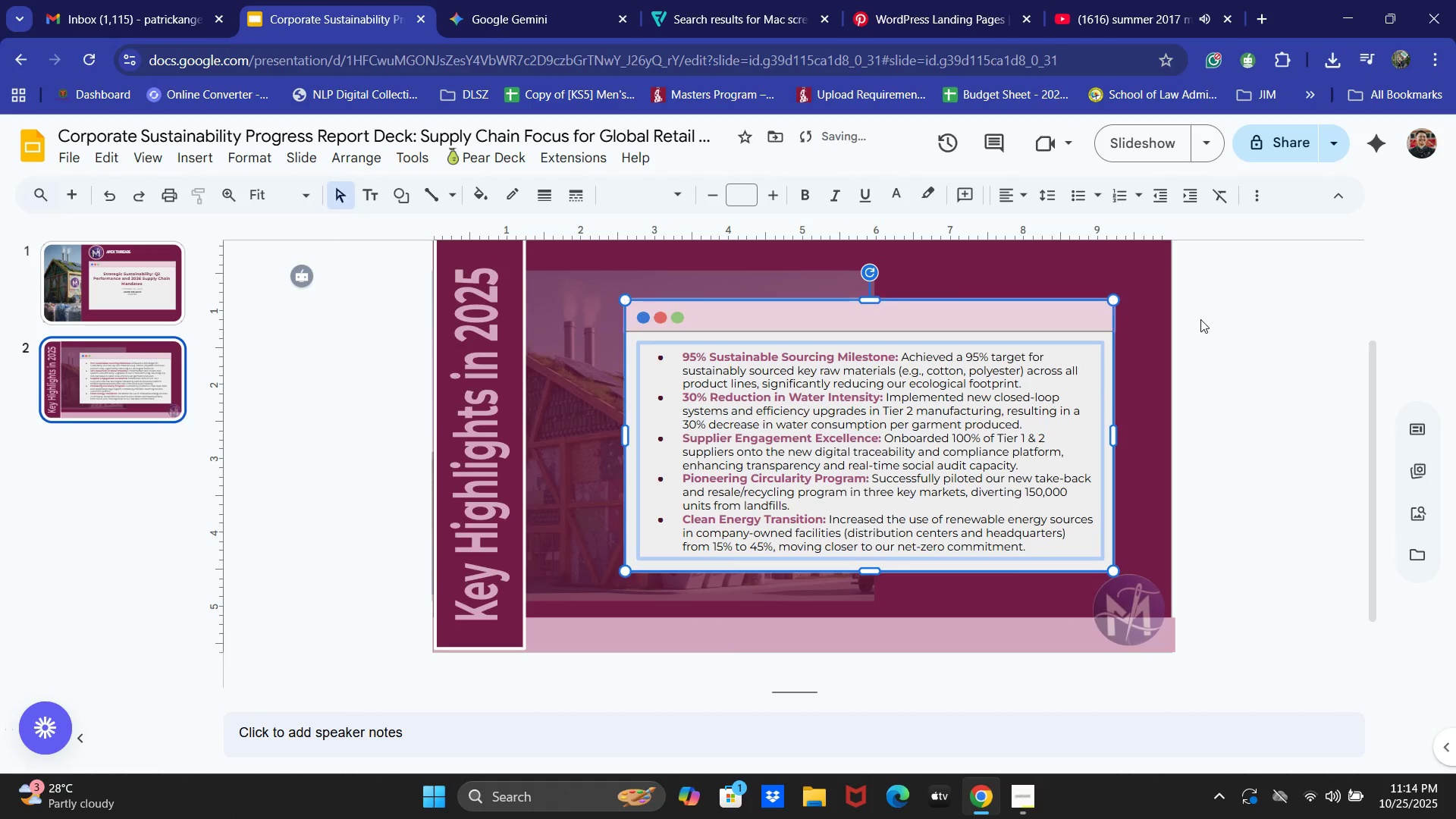 
left_click([1200, 319])